 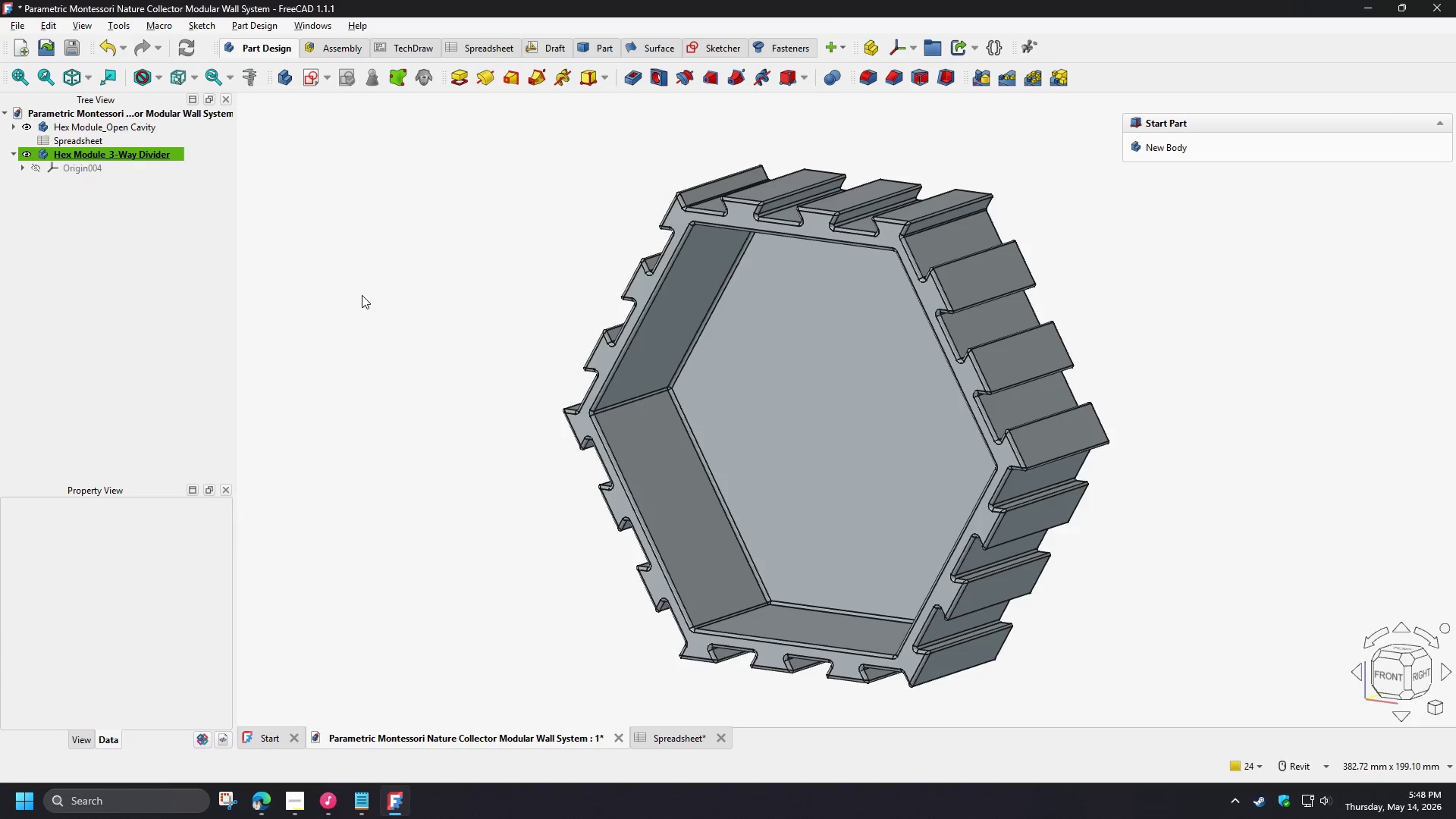 
left_click([110, 226])
 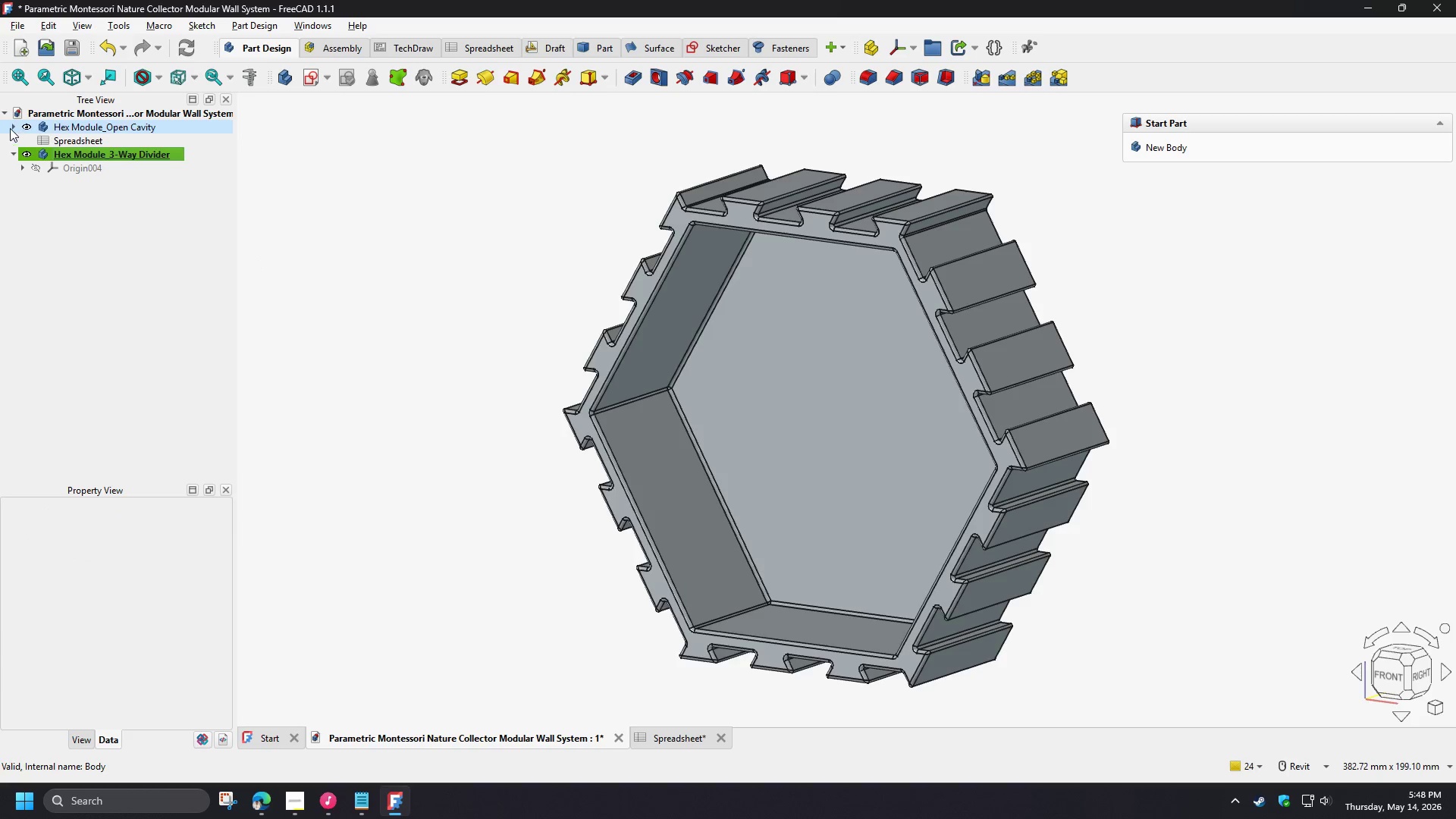 
left_click([14, 128])
 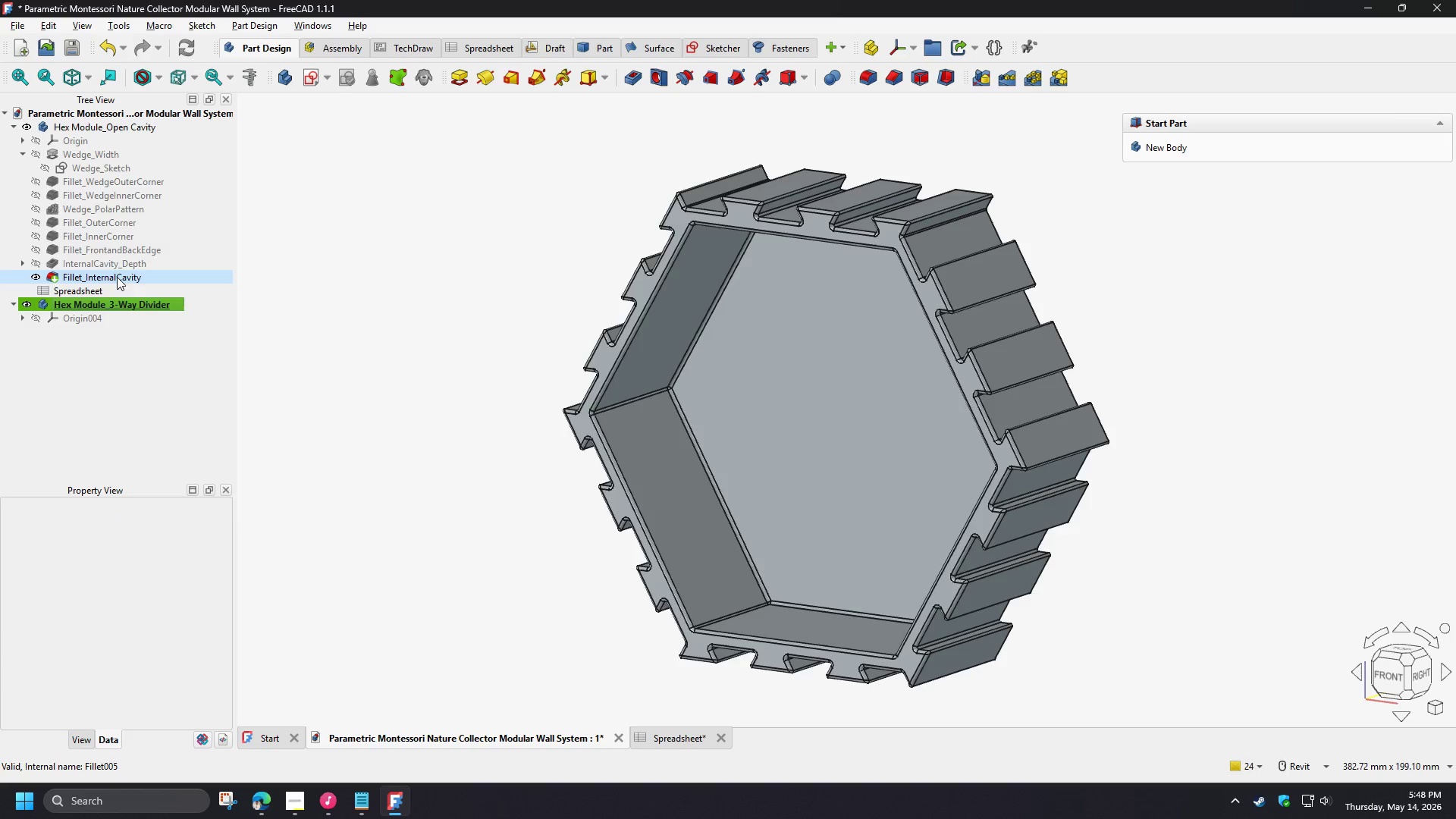 
left_click([96, 262])
 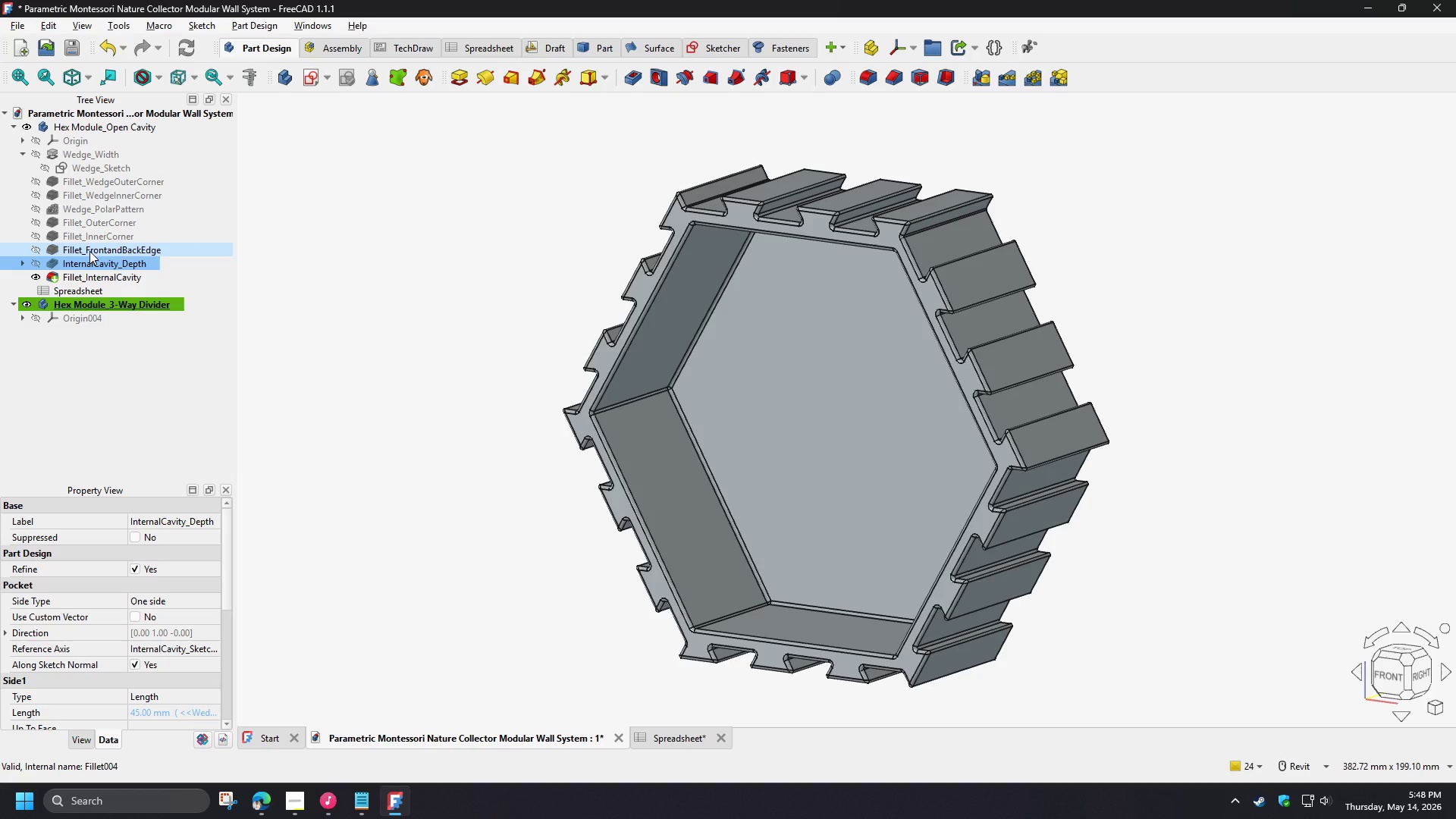 
left_click([89, 251])
 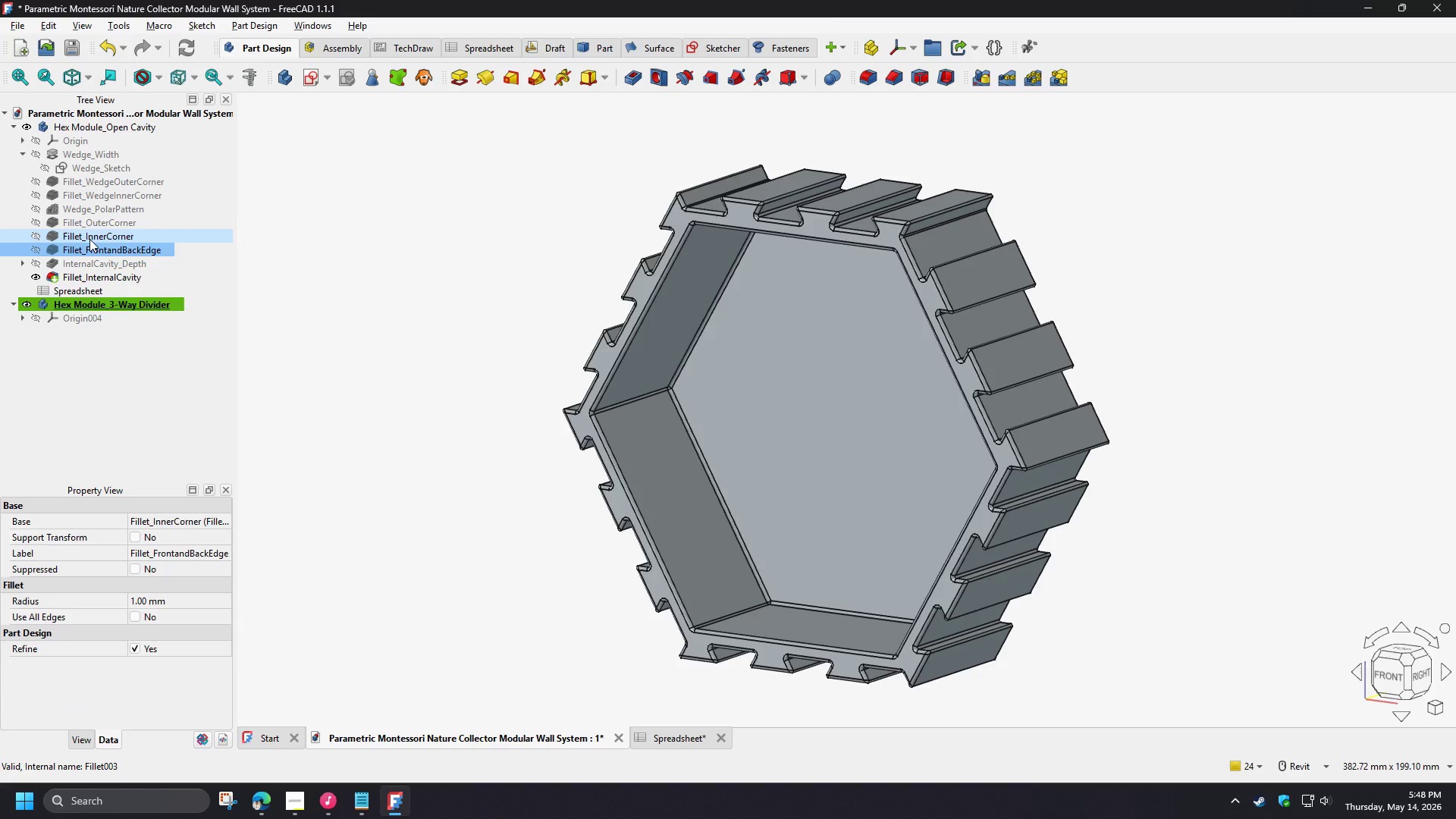 
left_click([89, 239])
 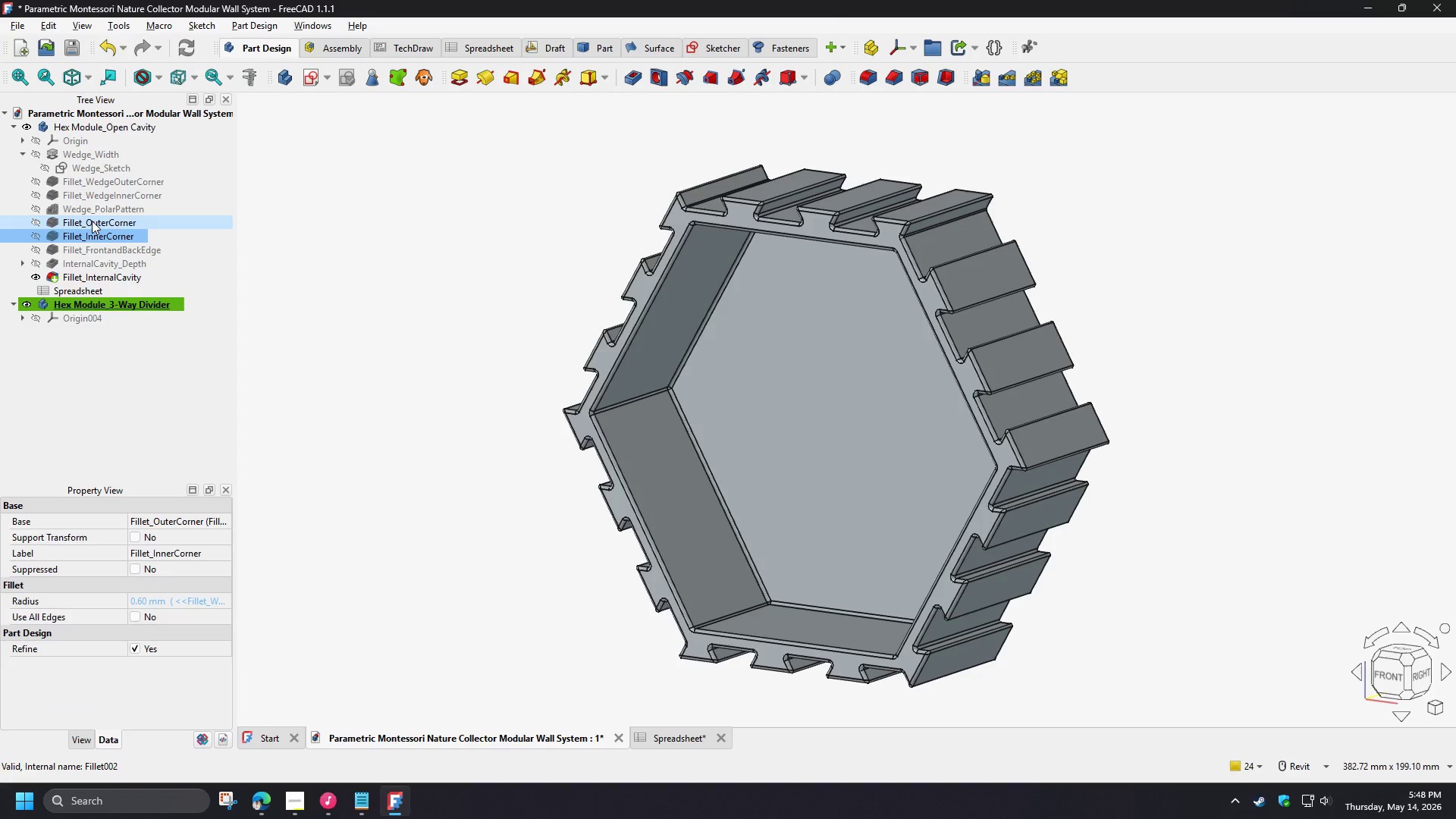 
left_click([92, 221])
 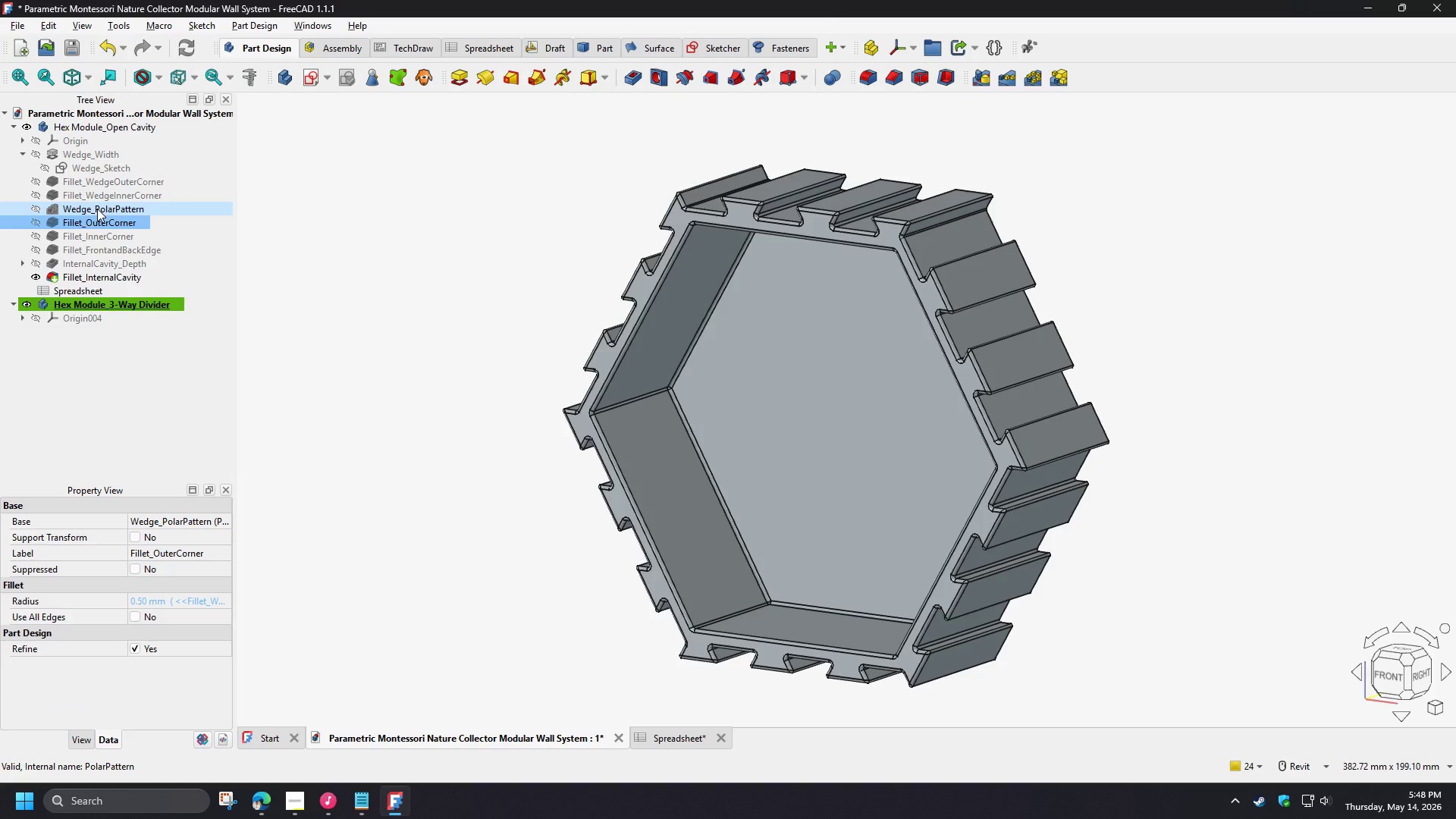 
left_click([97, 209])
 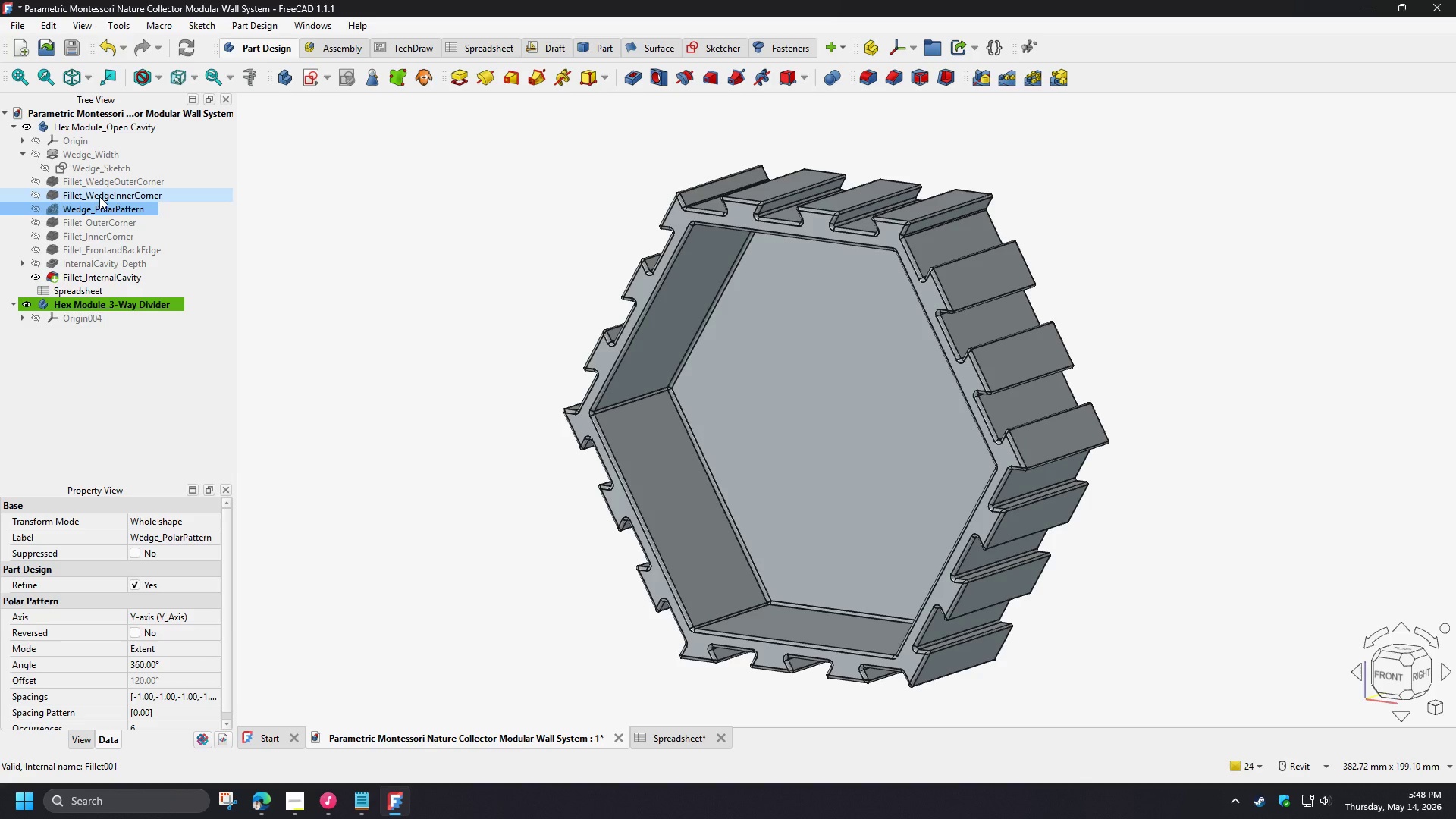 
left_click([99, 196])
 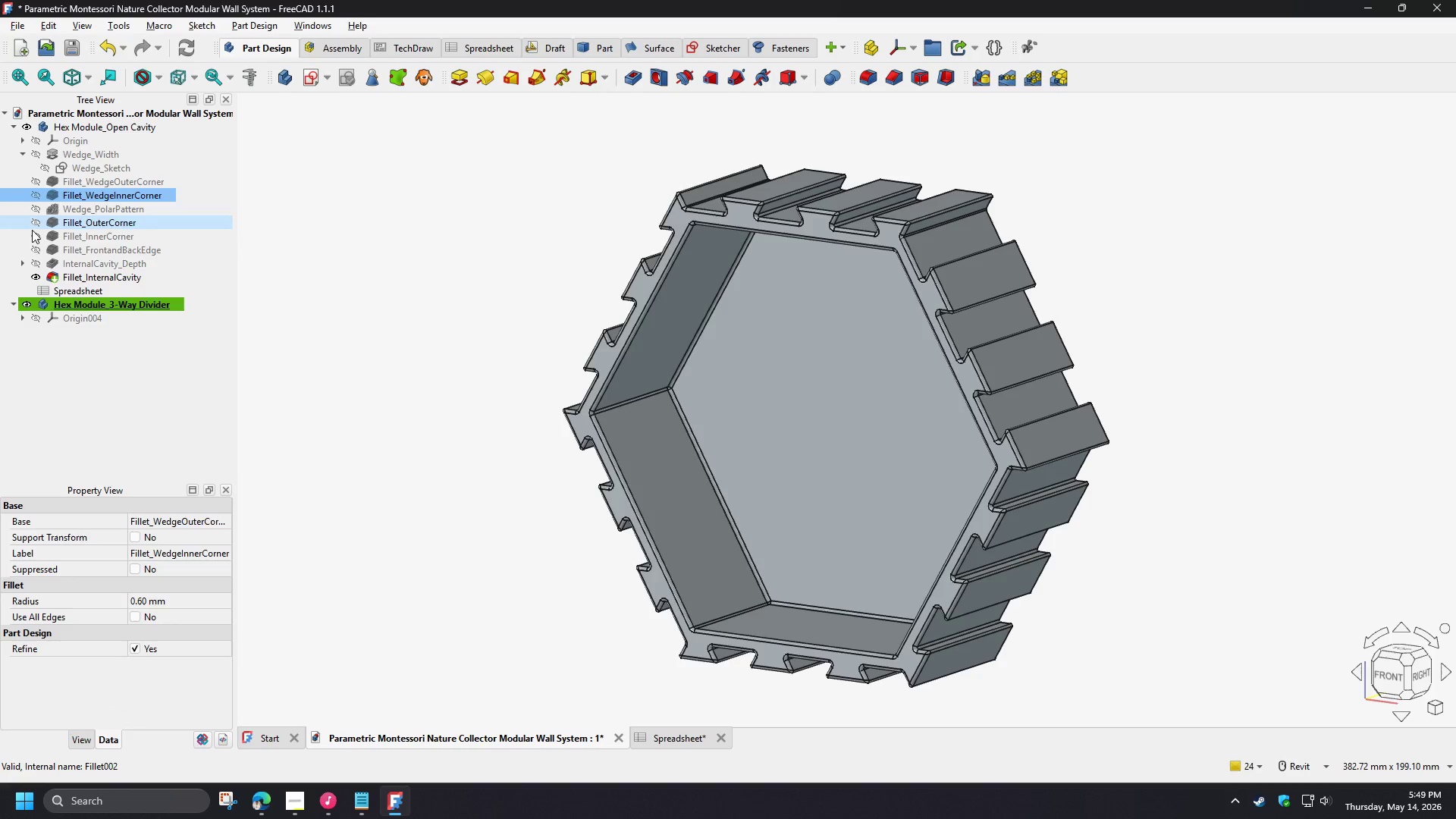 
left_click([33, 262])
 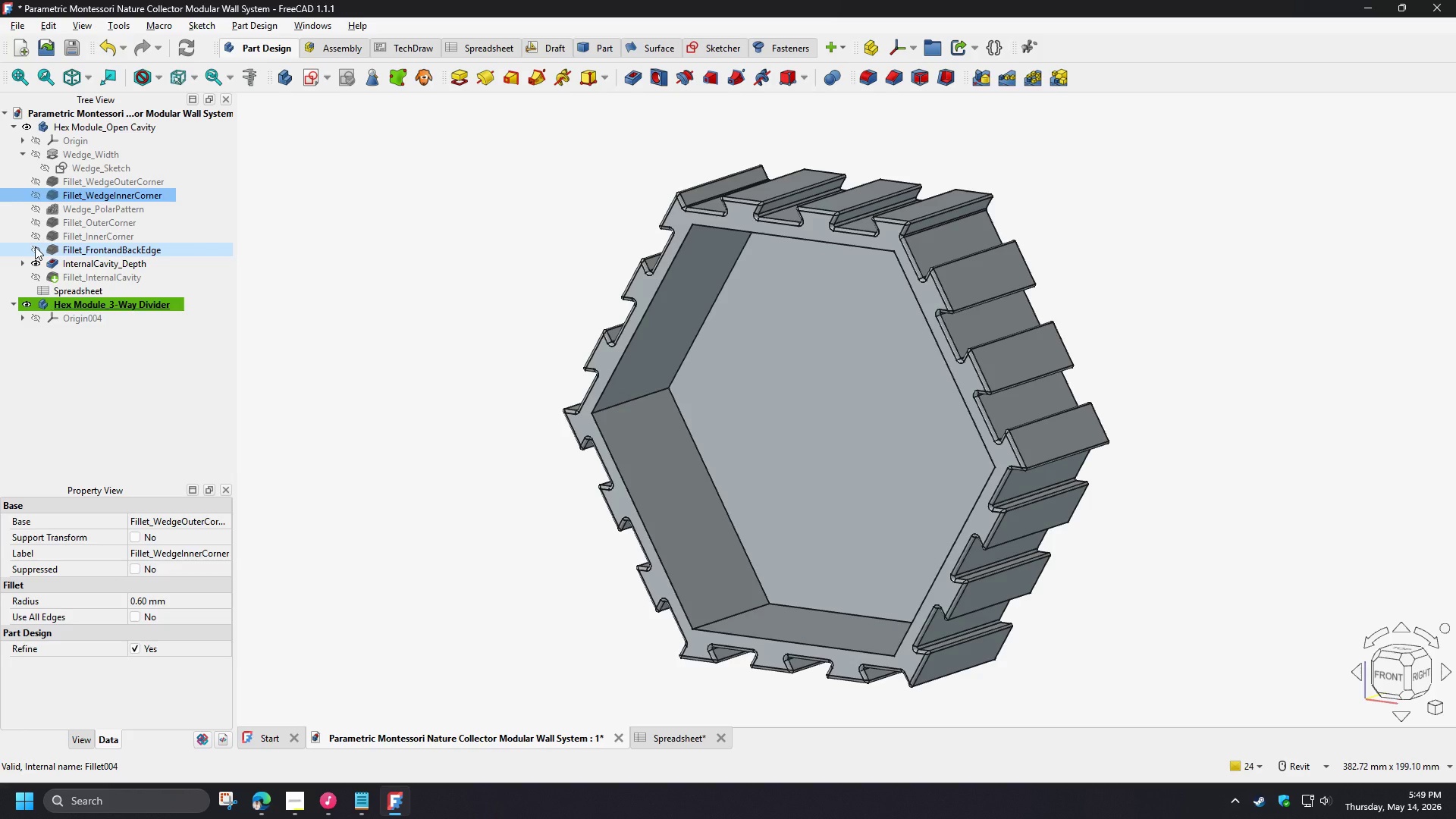 
left_click([35, 246])
 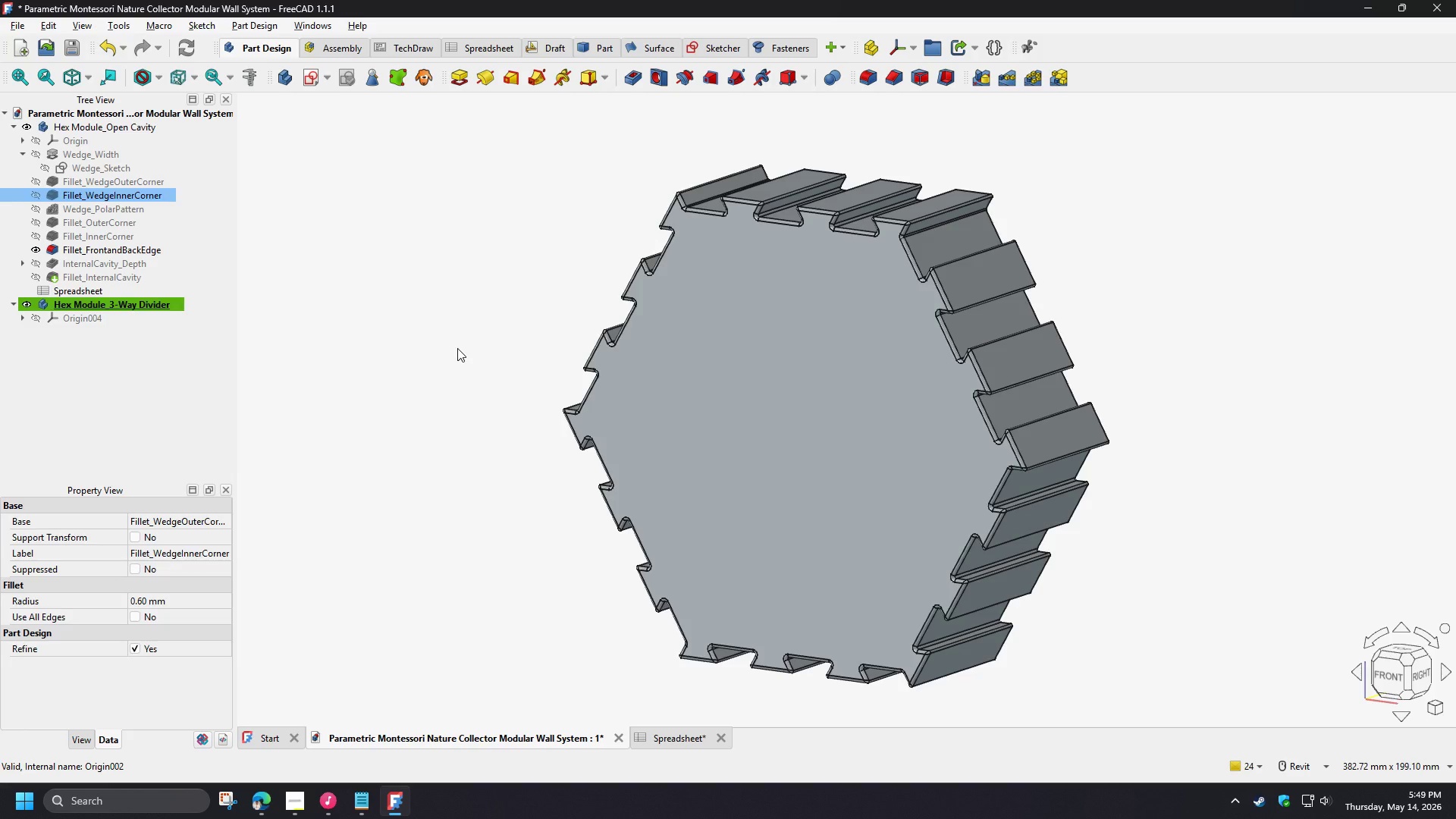 
left_click([457, 348])
 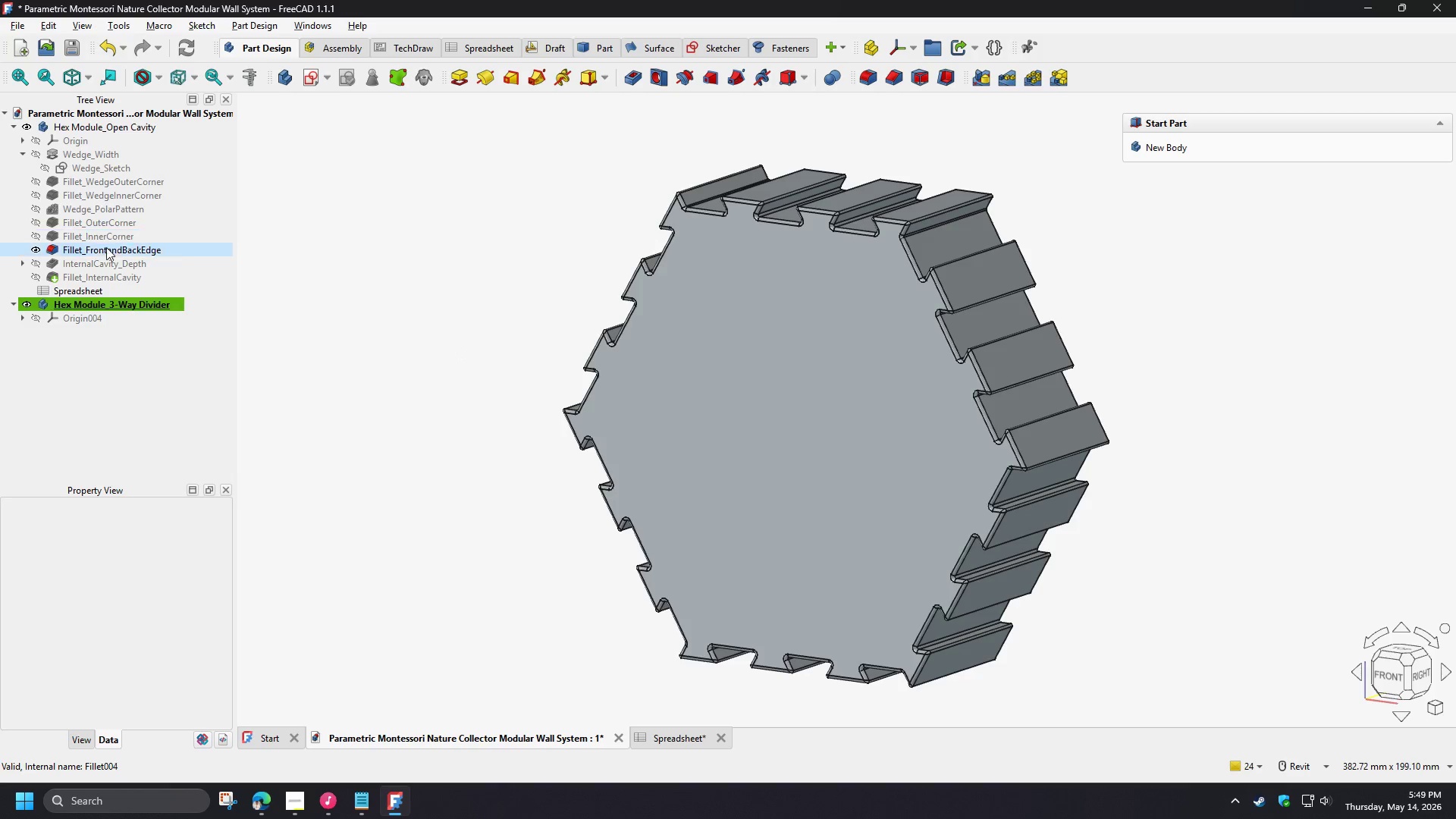 
left_click([106, 249])
 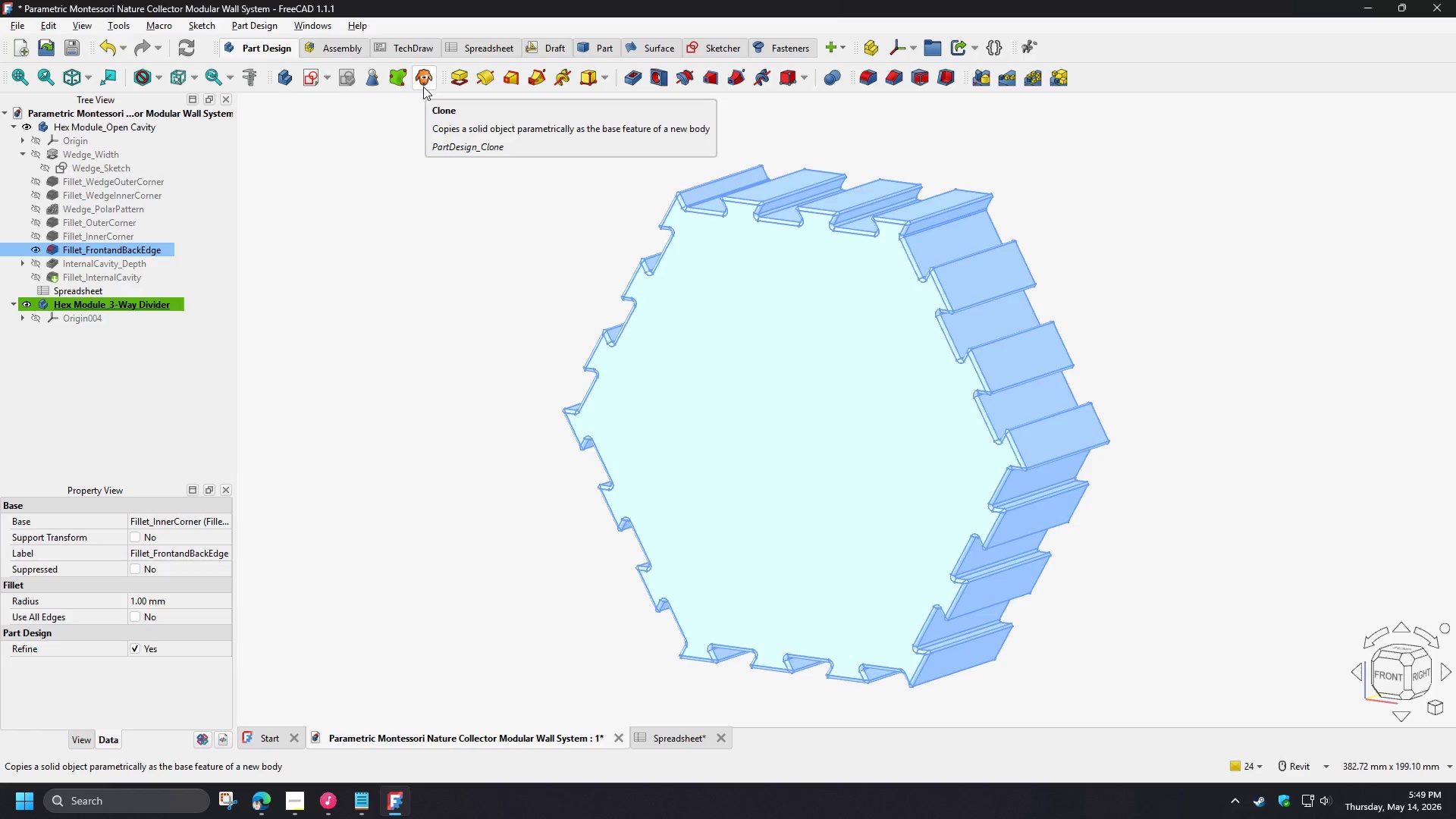 
wait(7.14)
 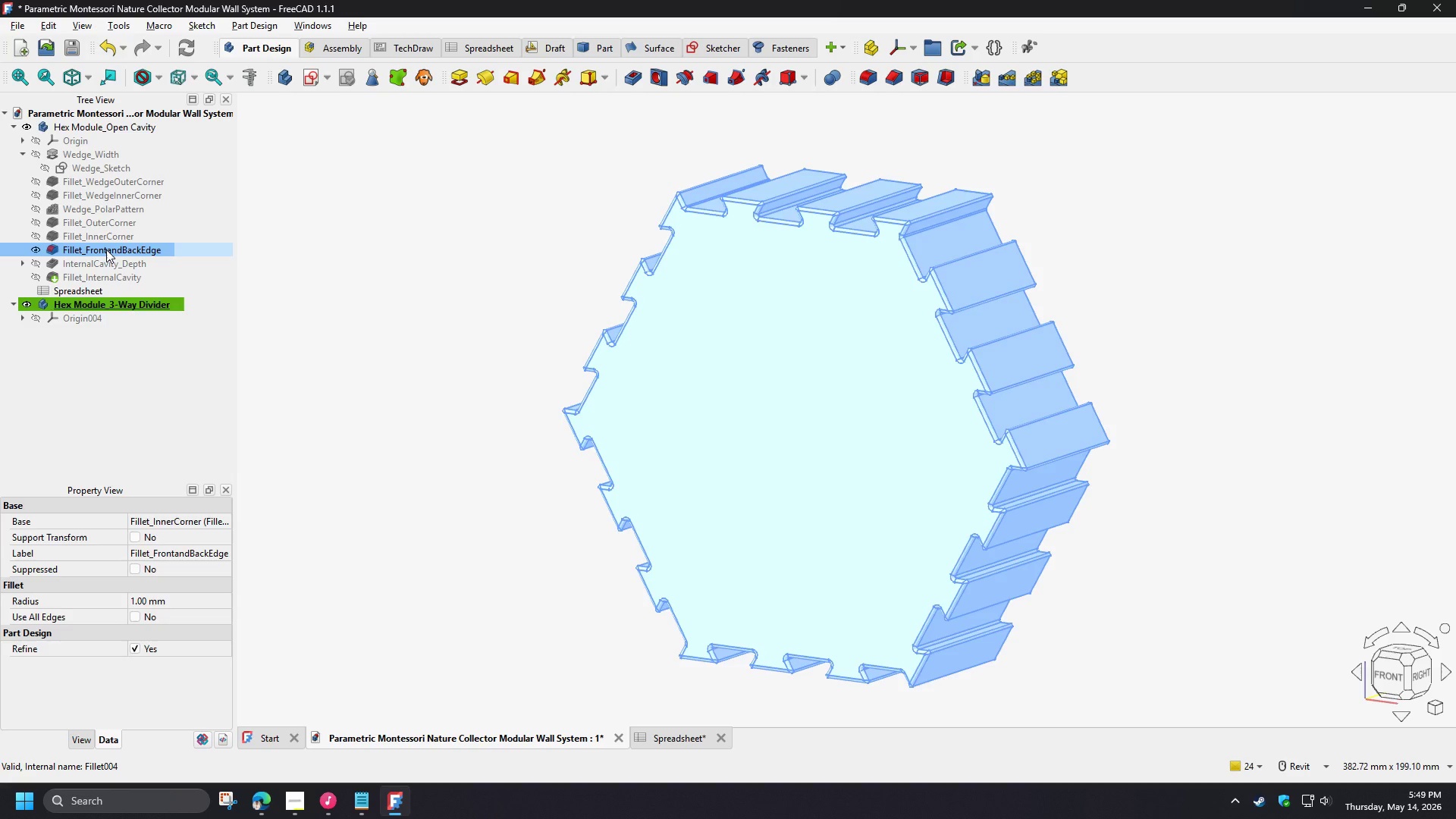 
left_click([423, 86])
 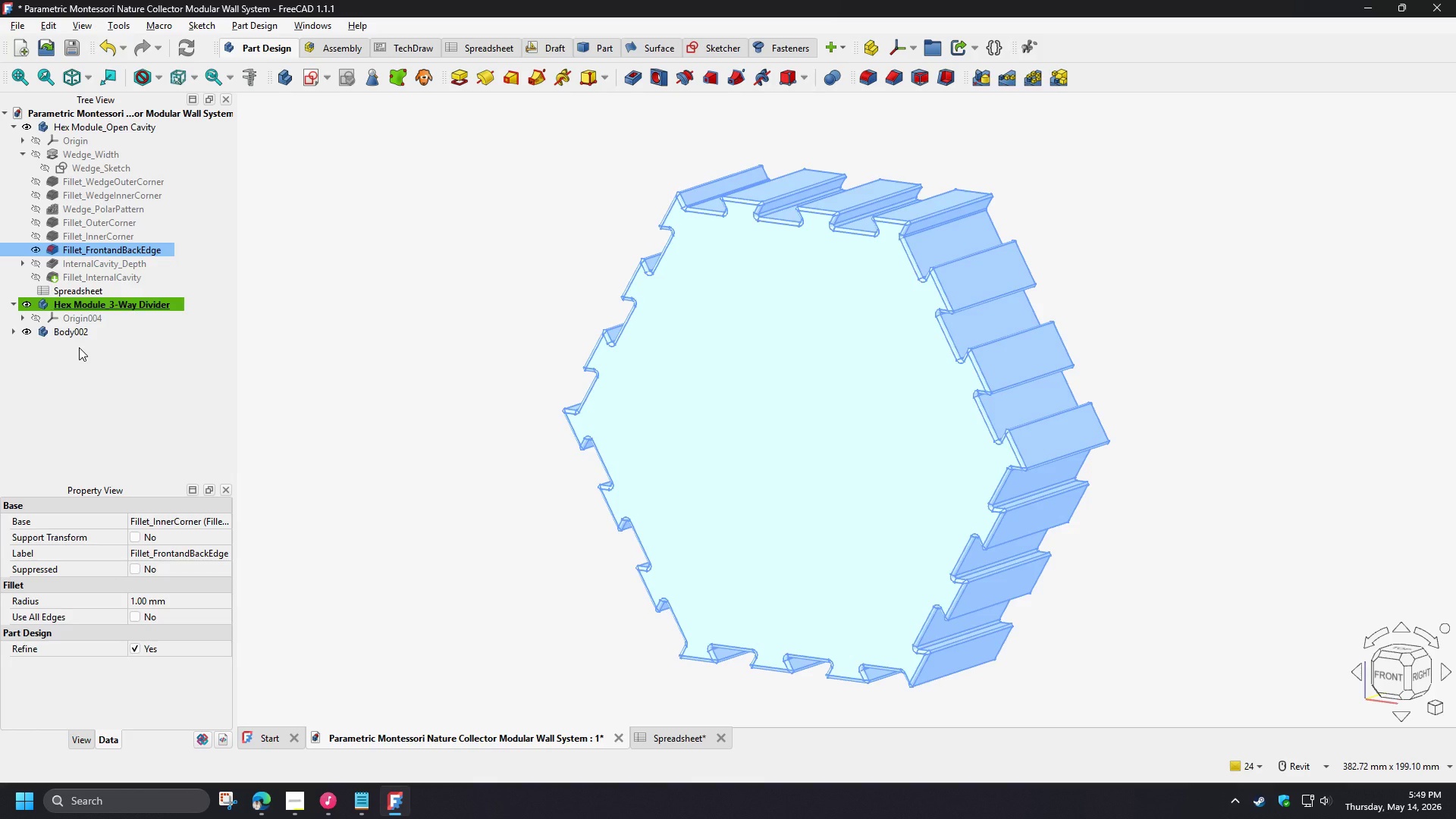 
left_click([88, 304])
 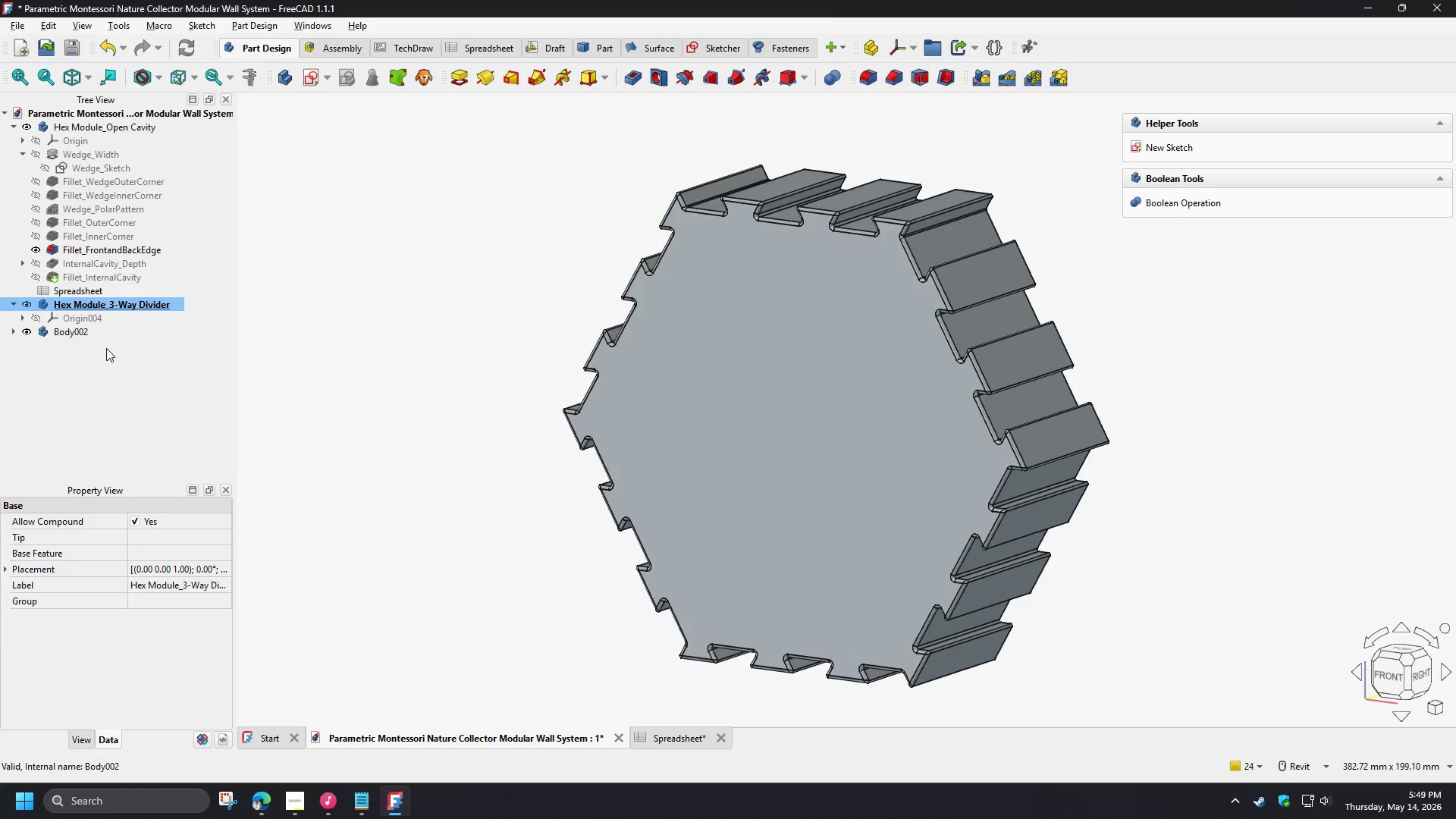 
key(F2)
 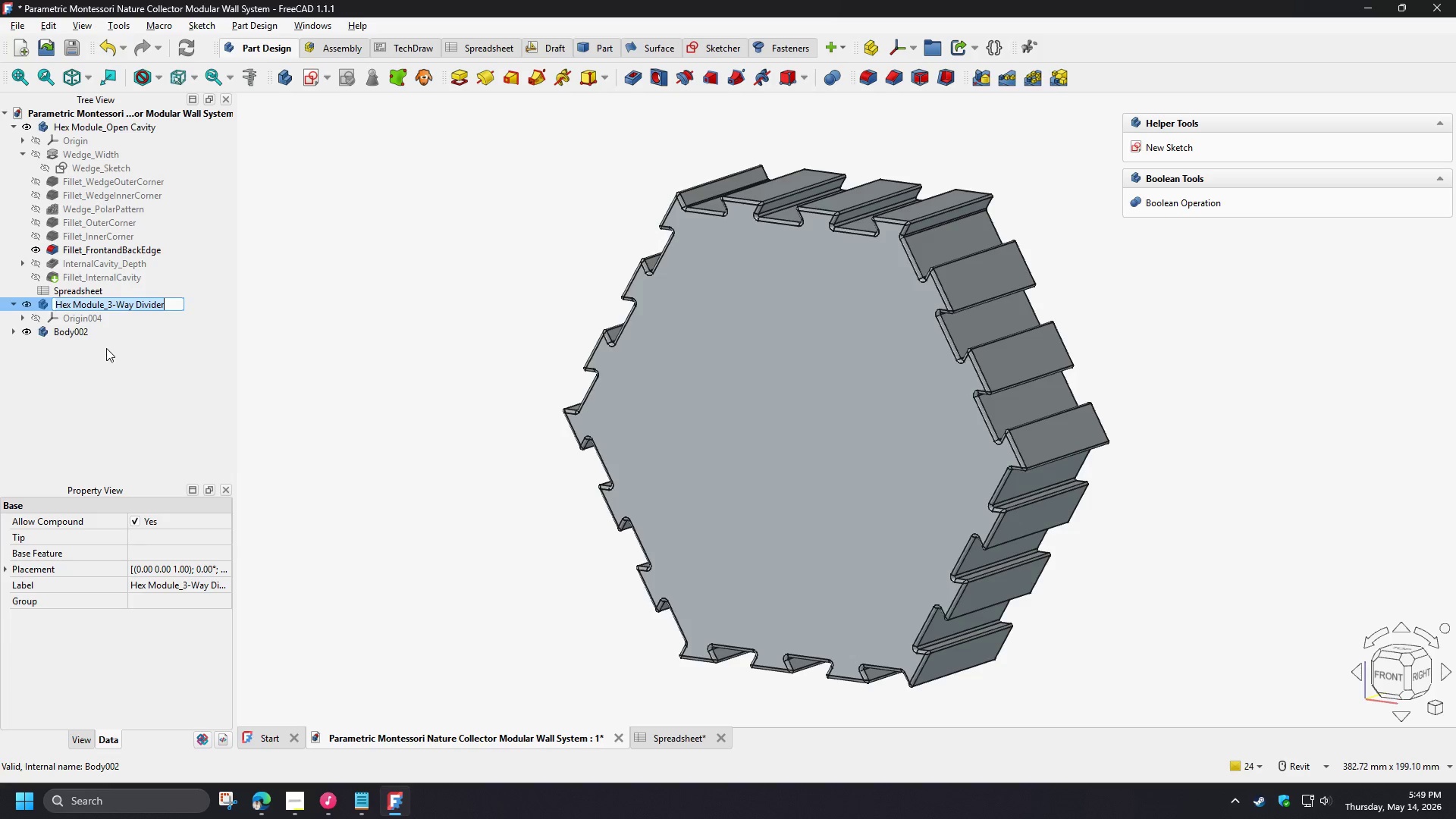 
key(Control+C)
 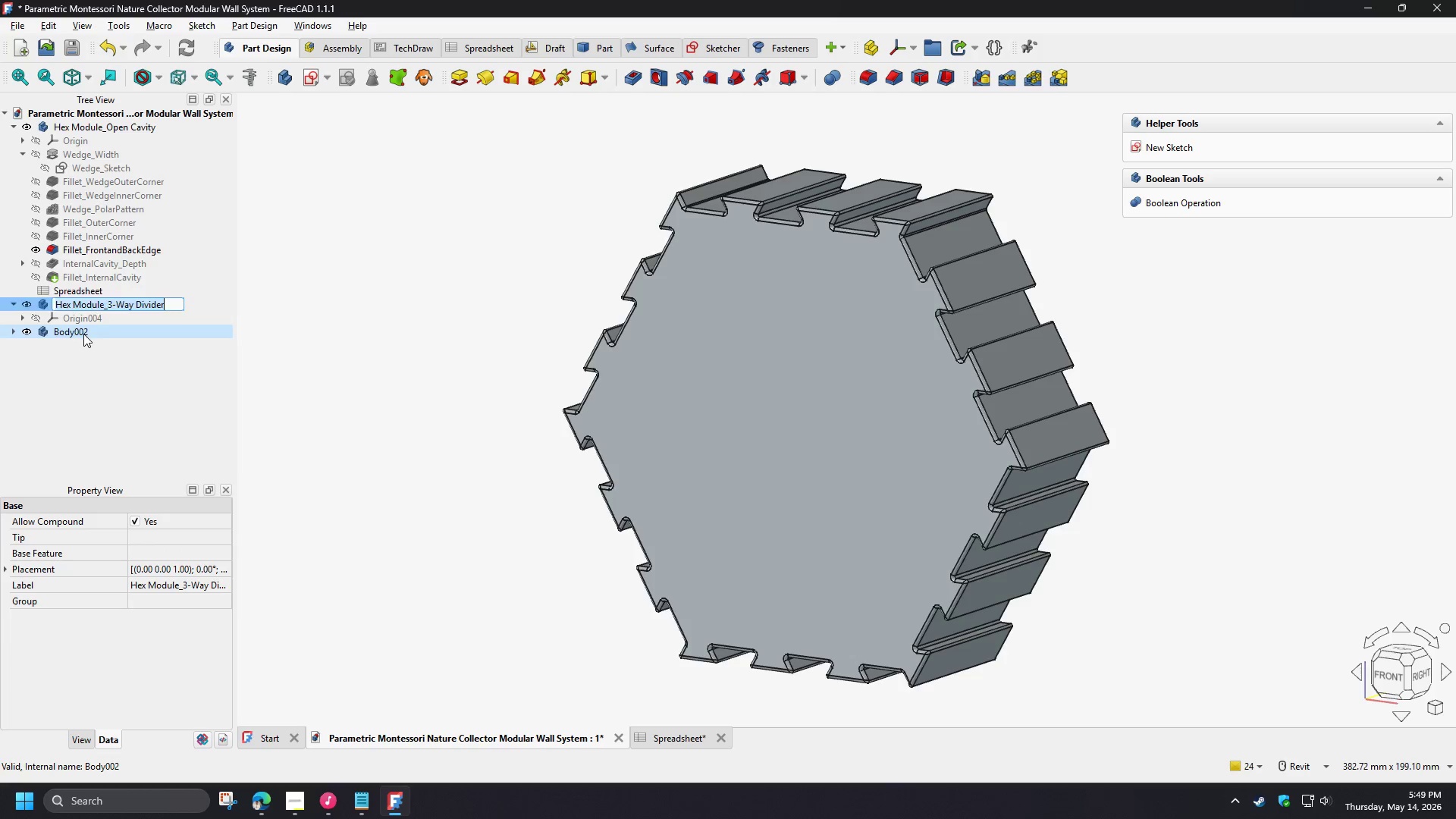 
left_click([83, 334])
 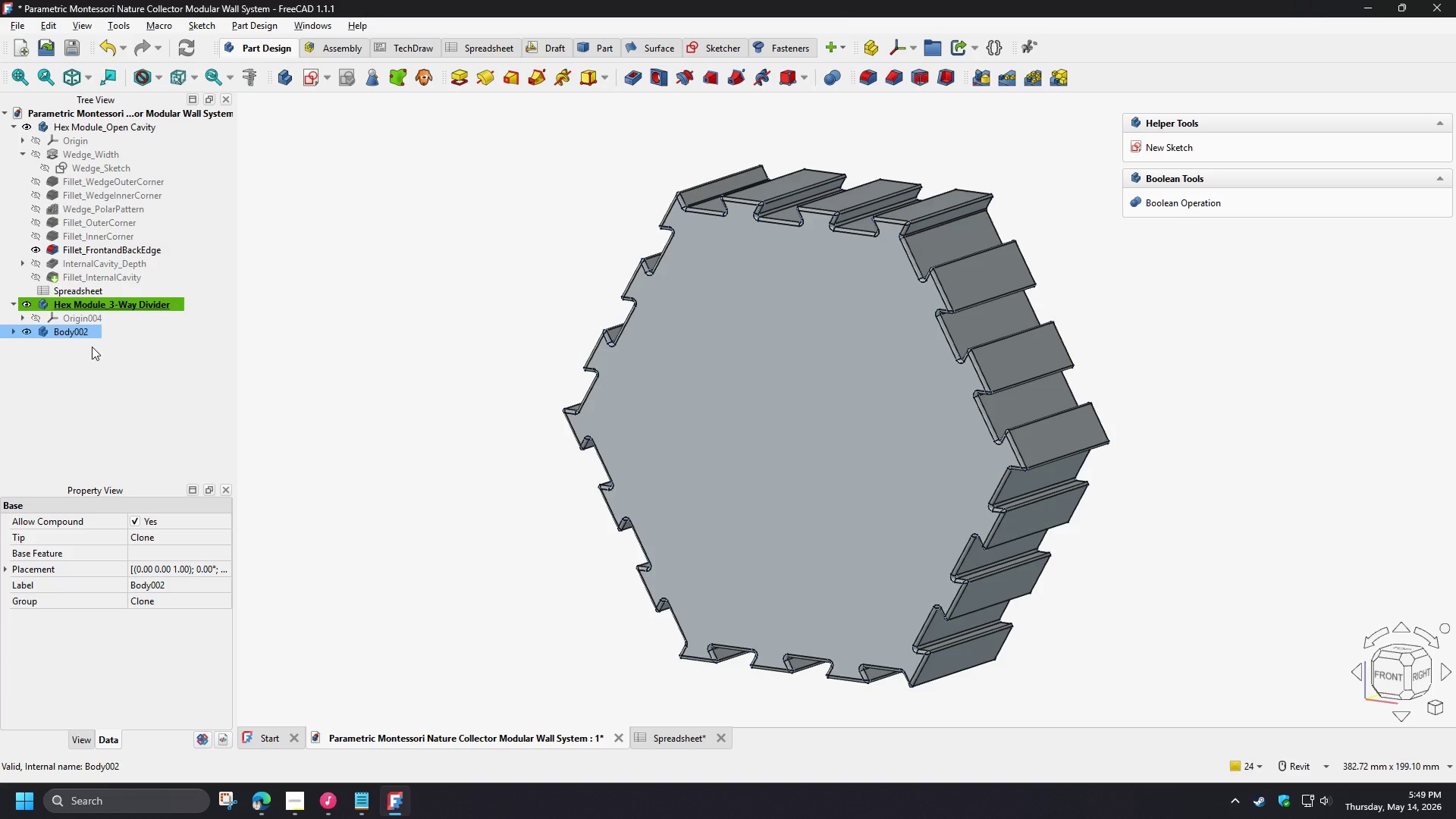 
key(F2)
 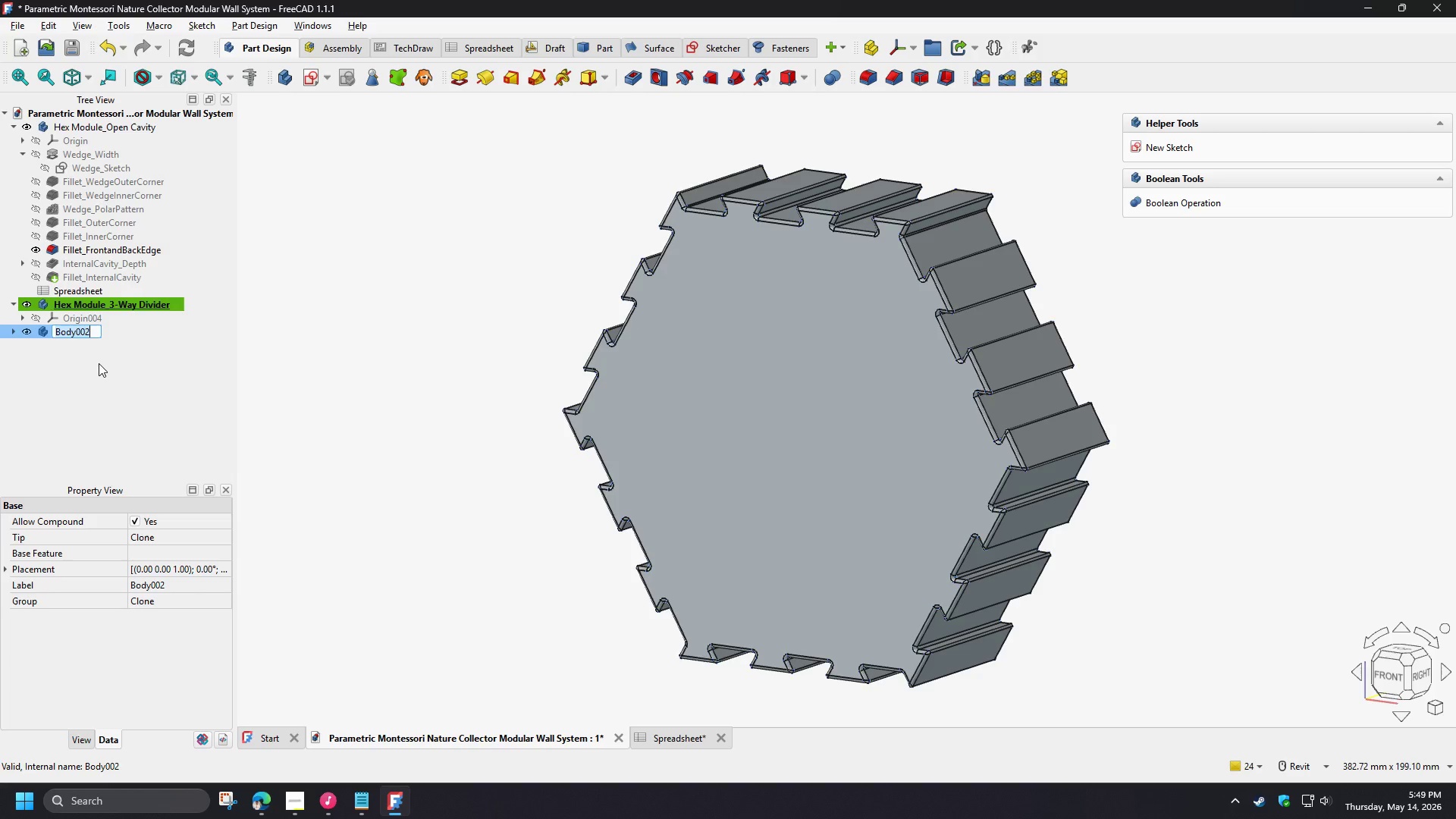 
key(Control+ControlLeft)
 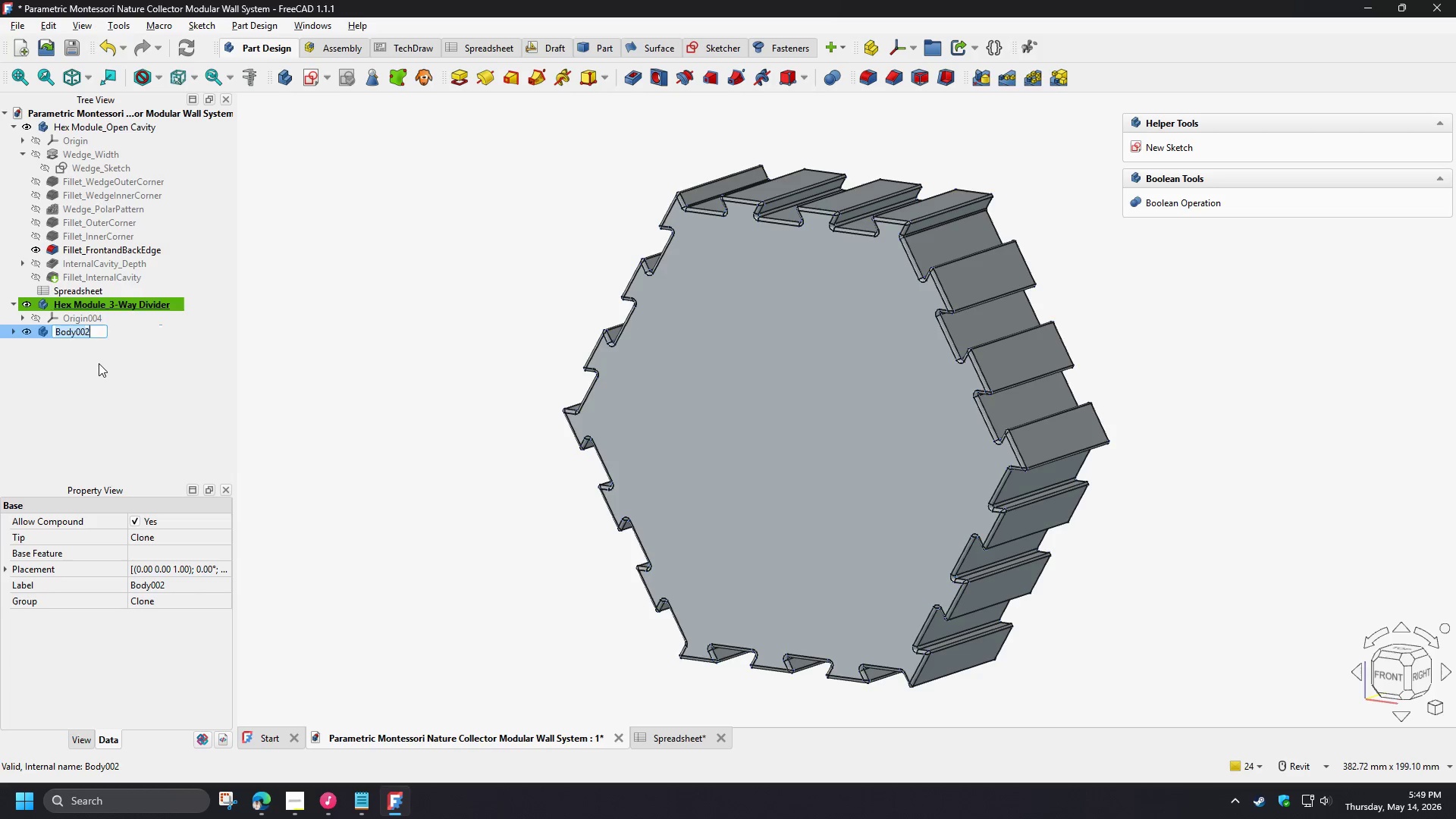 
key(Control+V)
 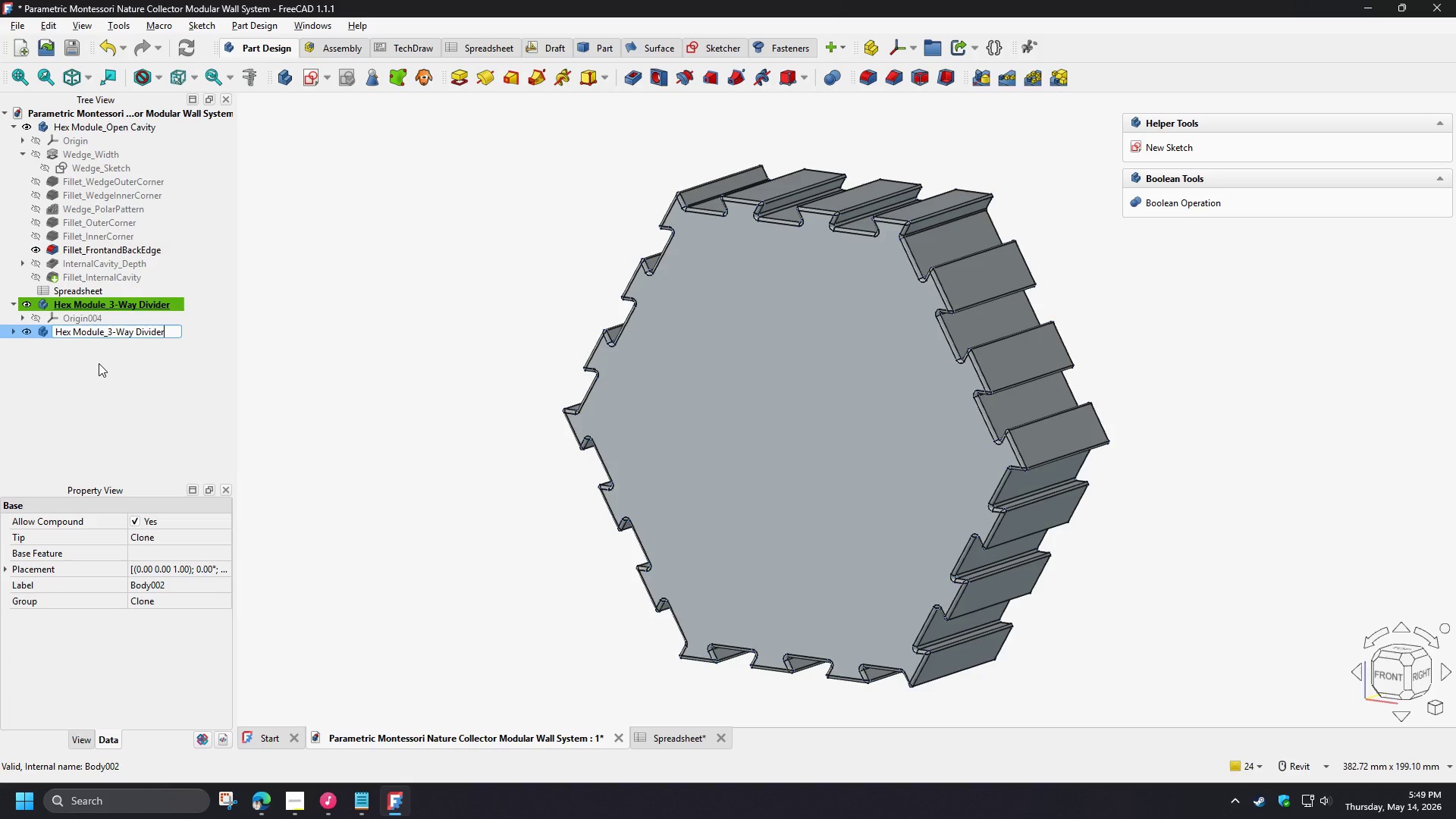 
left_click([99, 363])
 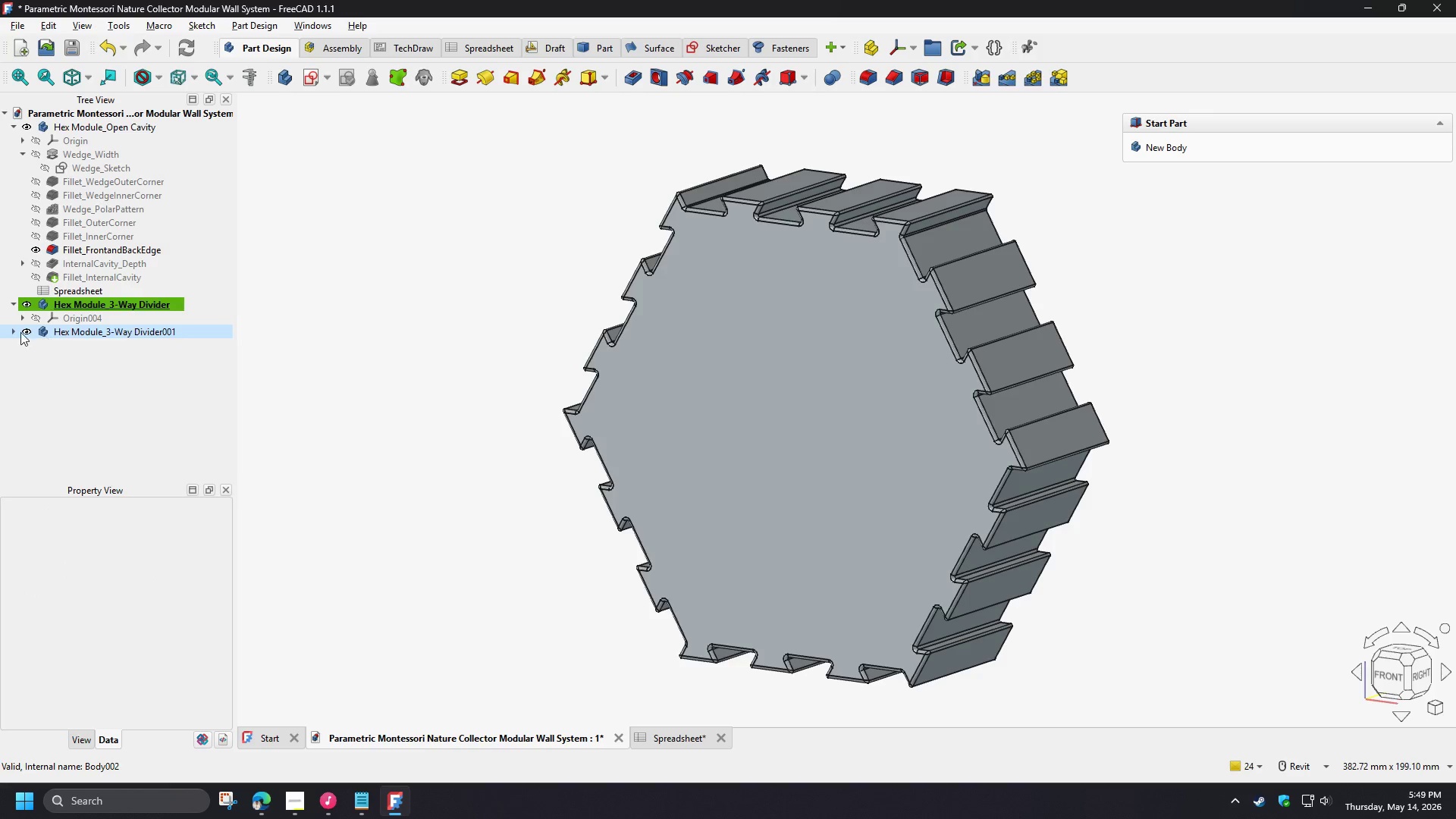 
left_click([10, 331])
 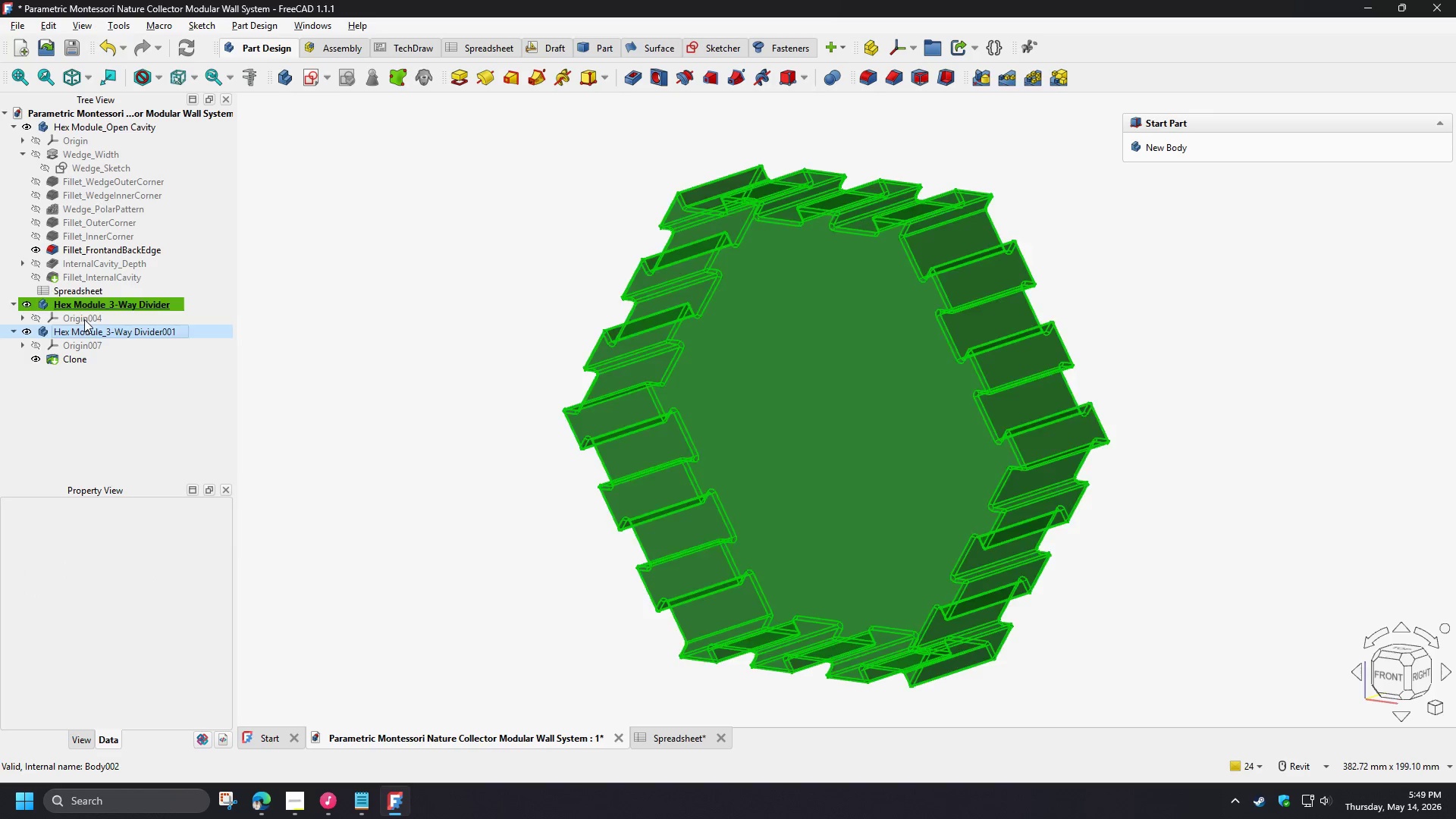 
left_click([80, 305])
 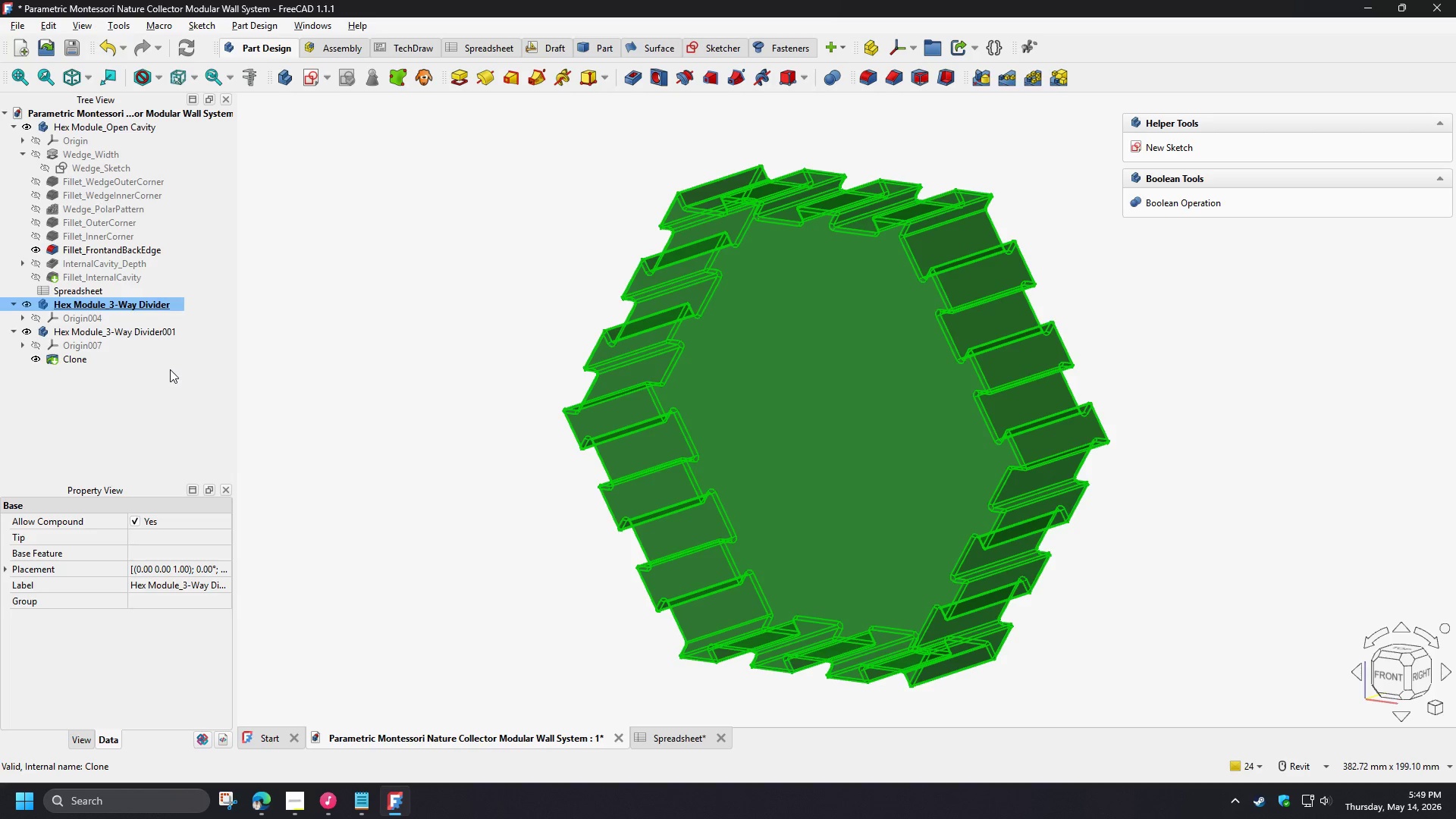 
key(Delete)
 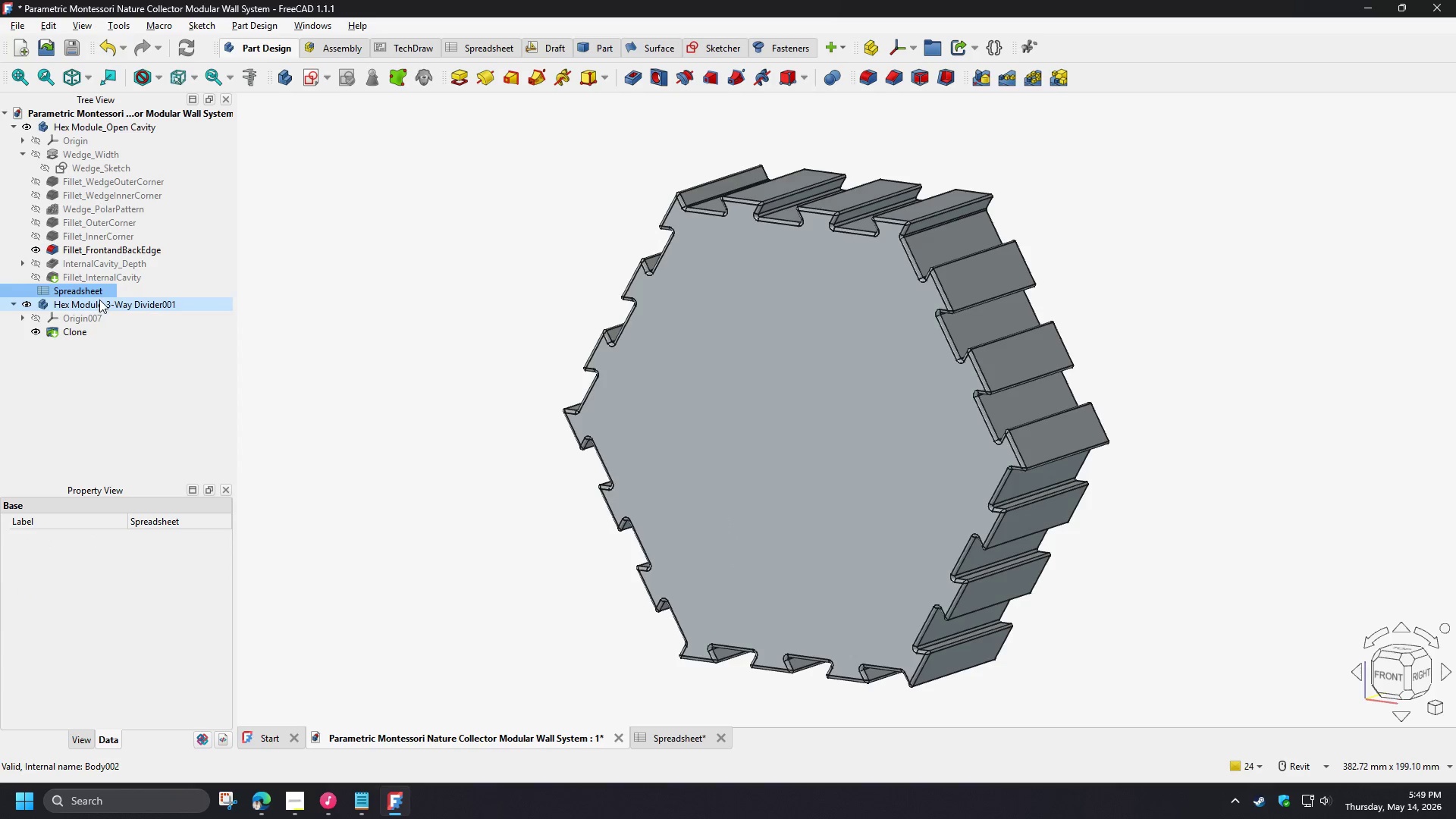 
left_click([102, 303])
 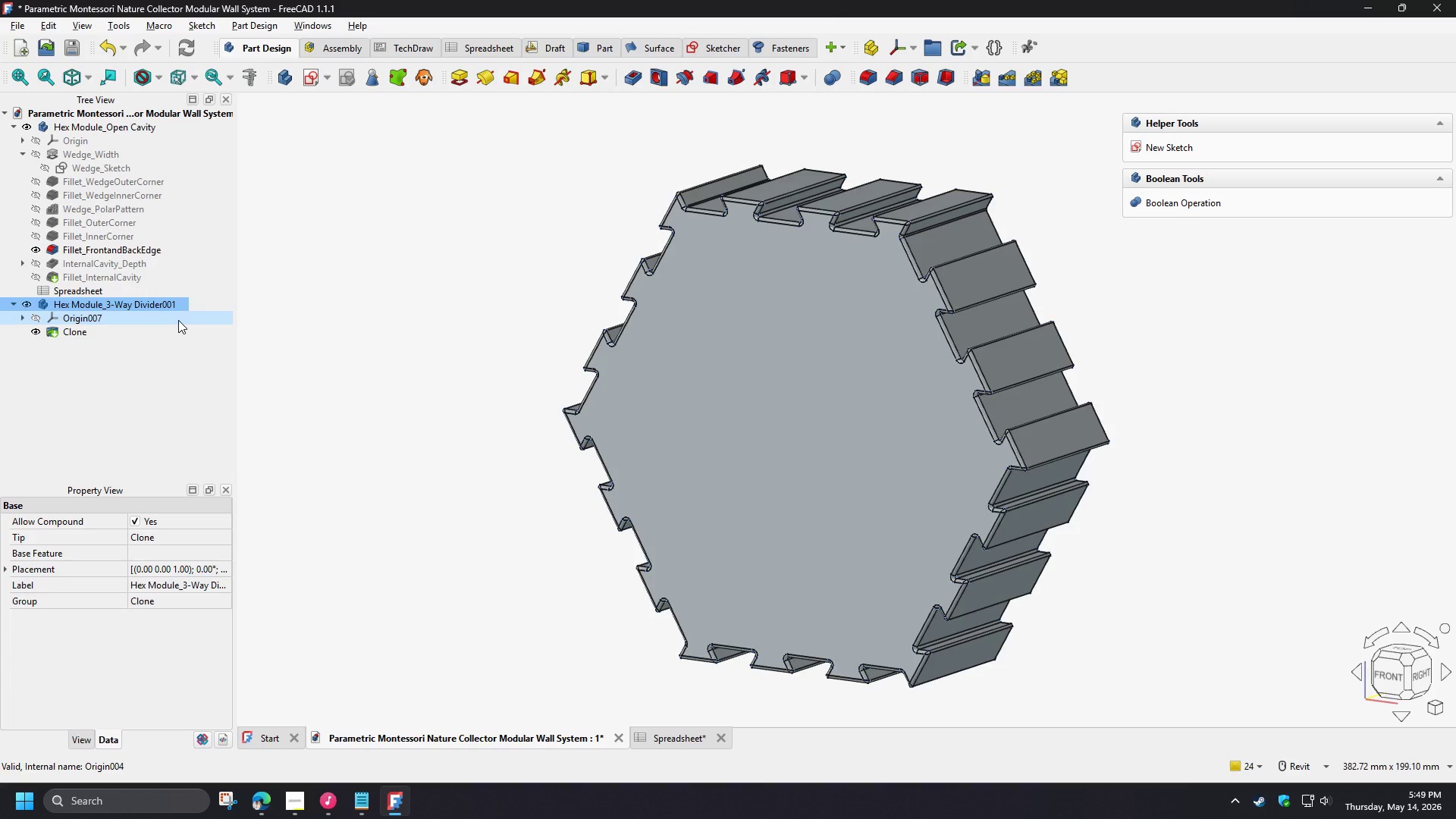 
key(F2)
 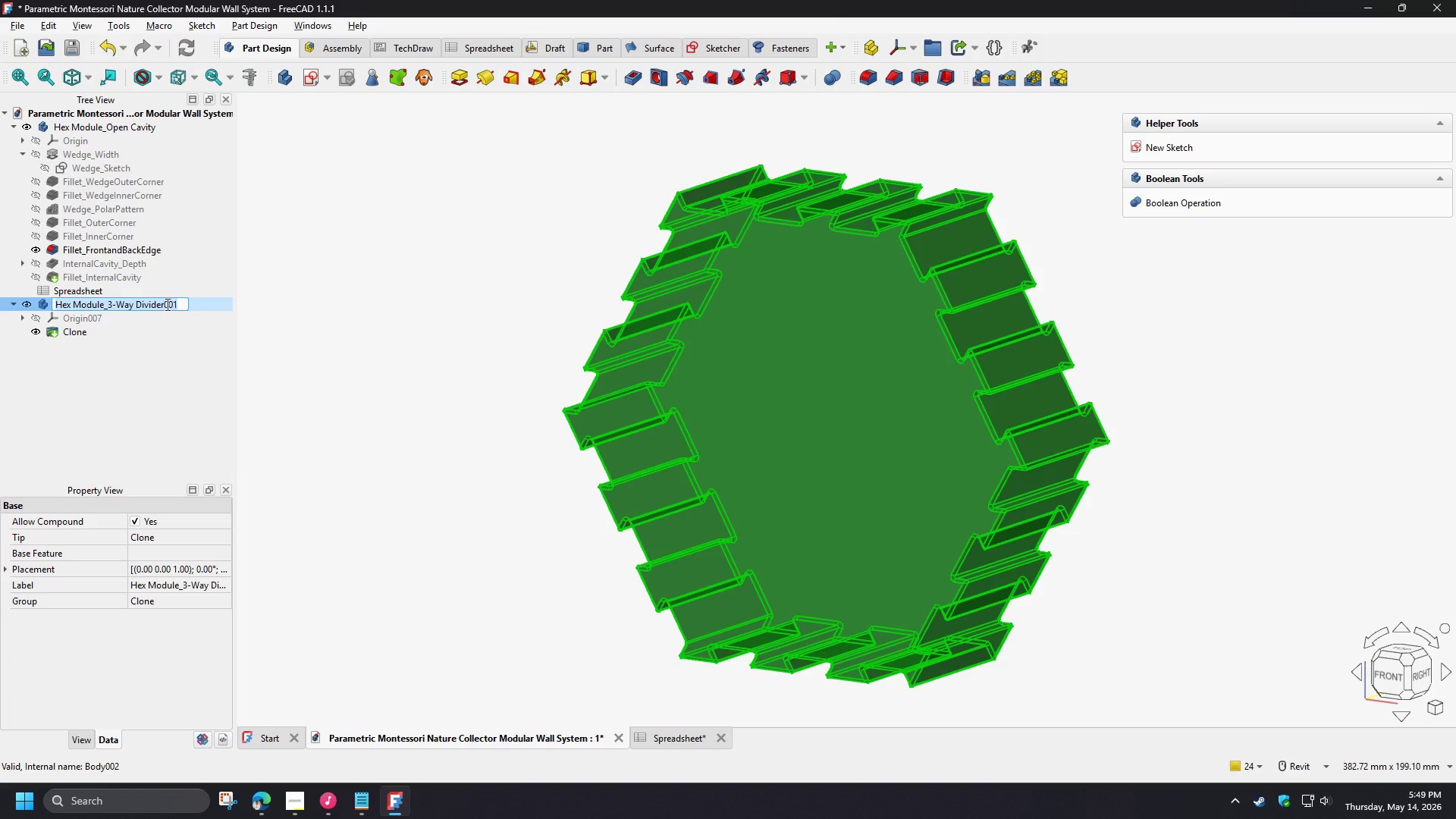 
left_click_drag(start_coordinate=[165, 304], to_coordinate=[199, 312])
 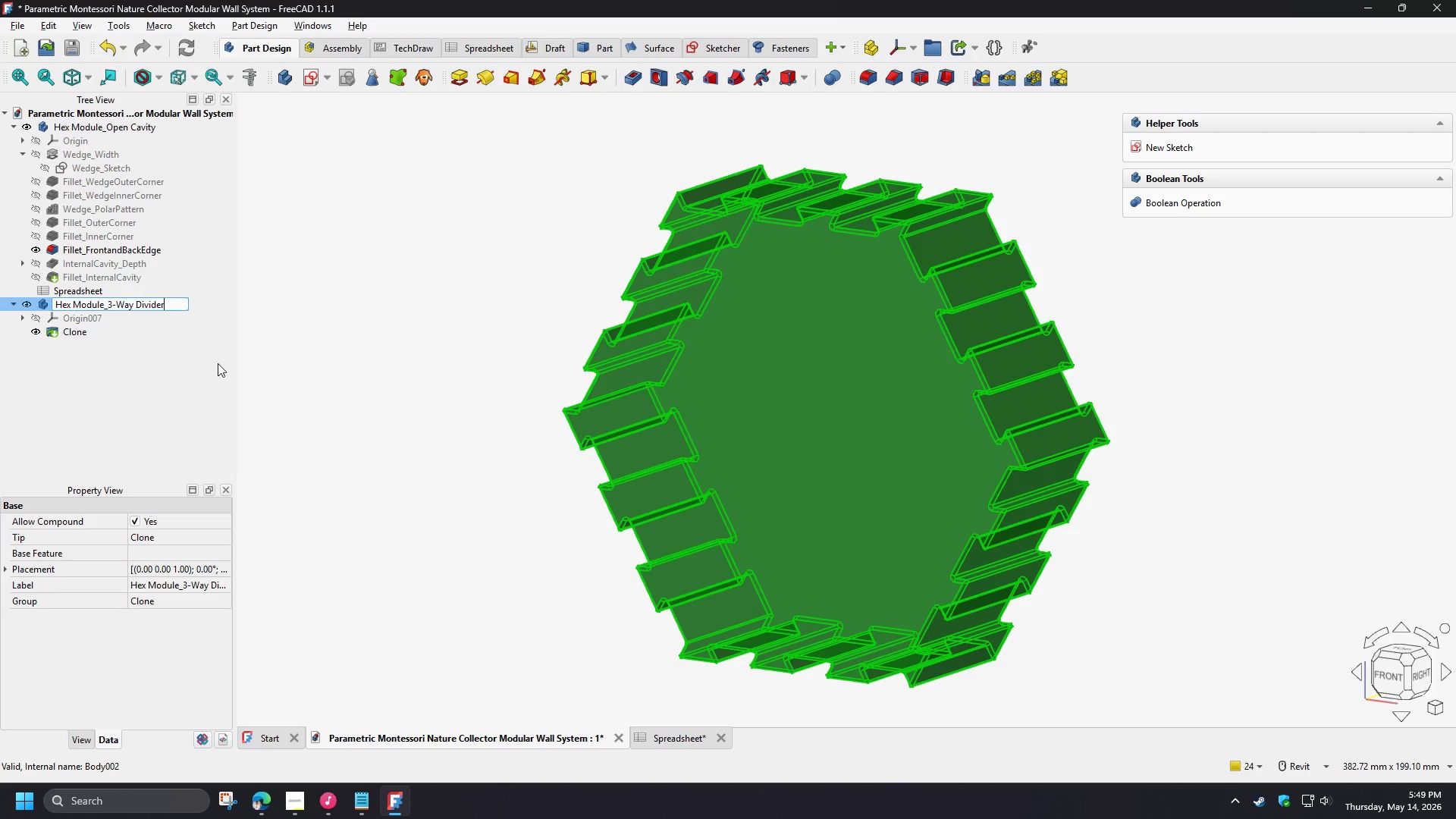 
key(Backspace)
 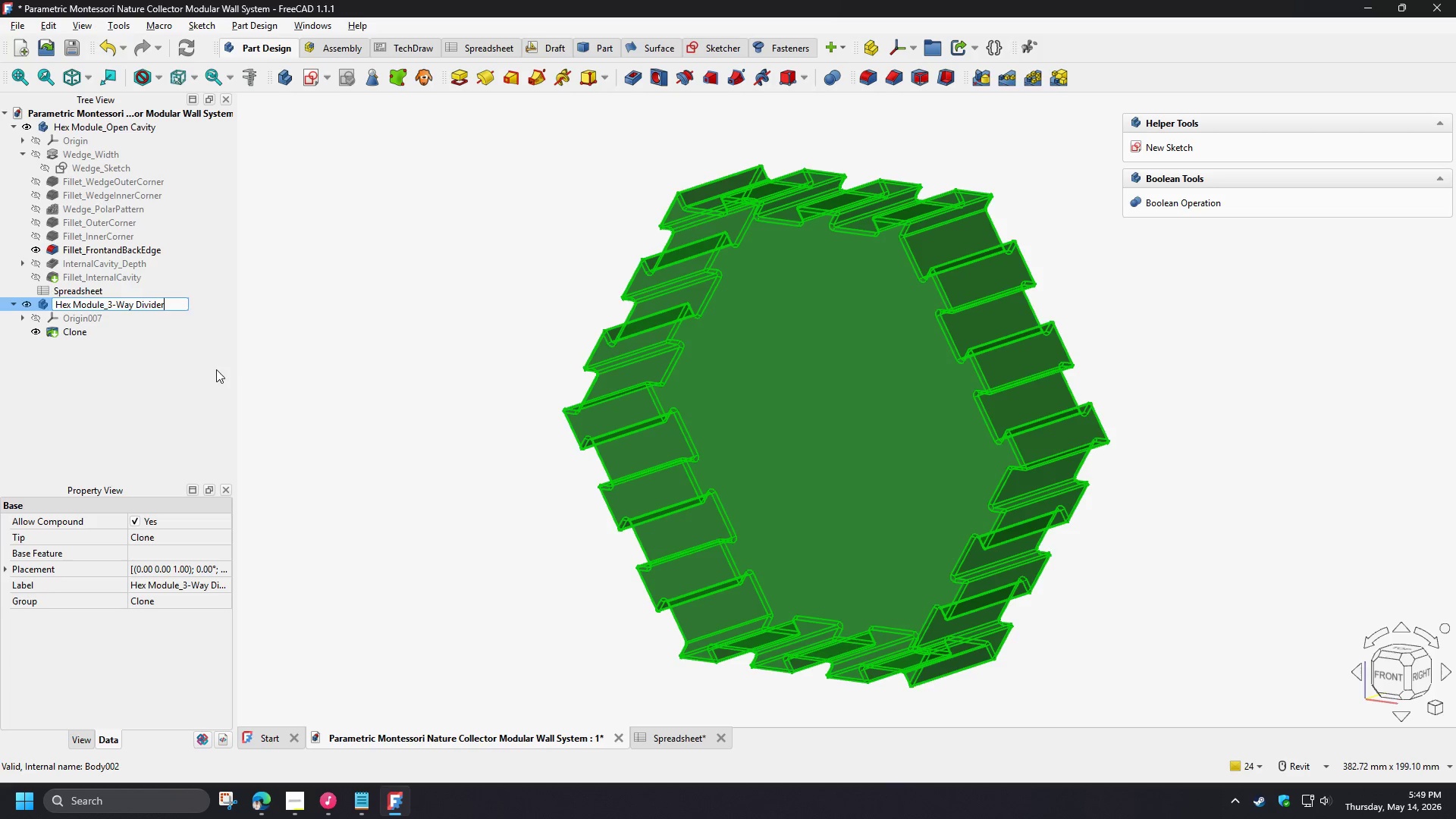 
key(Enter)
 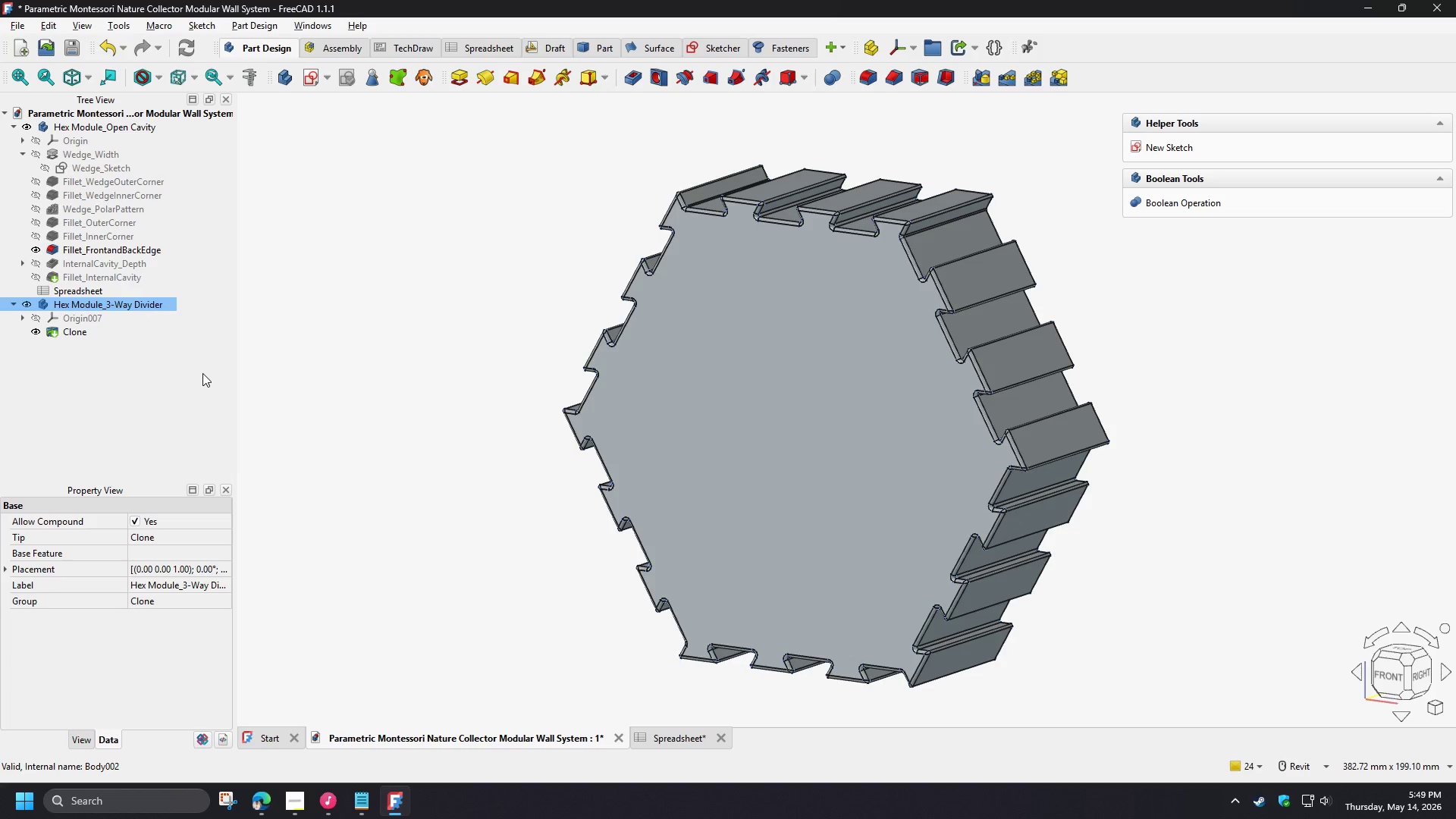 
wait(9.45)
 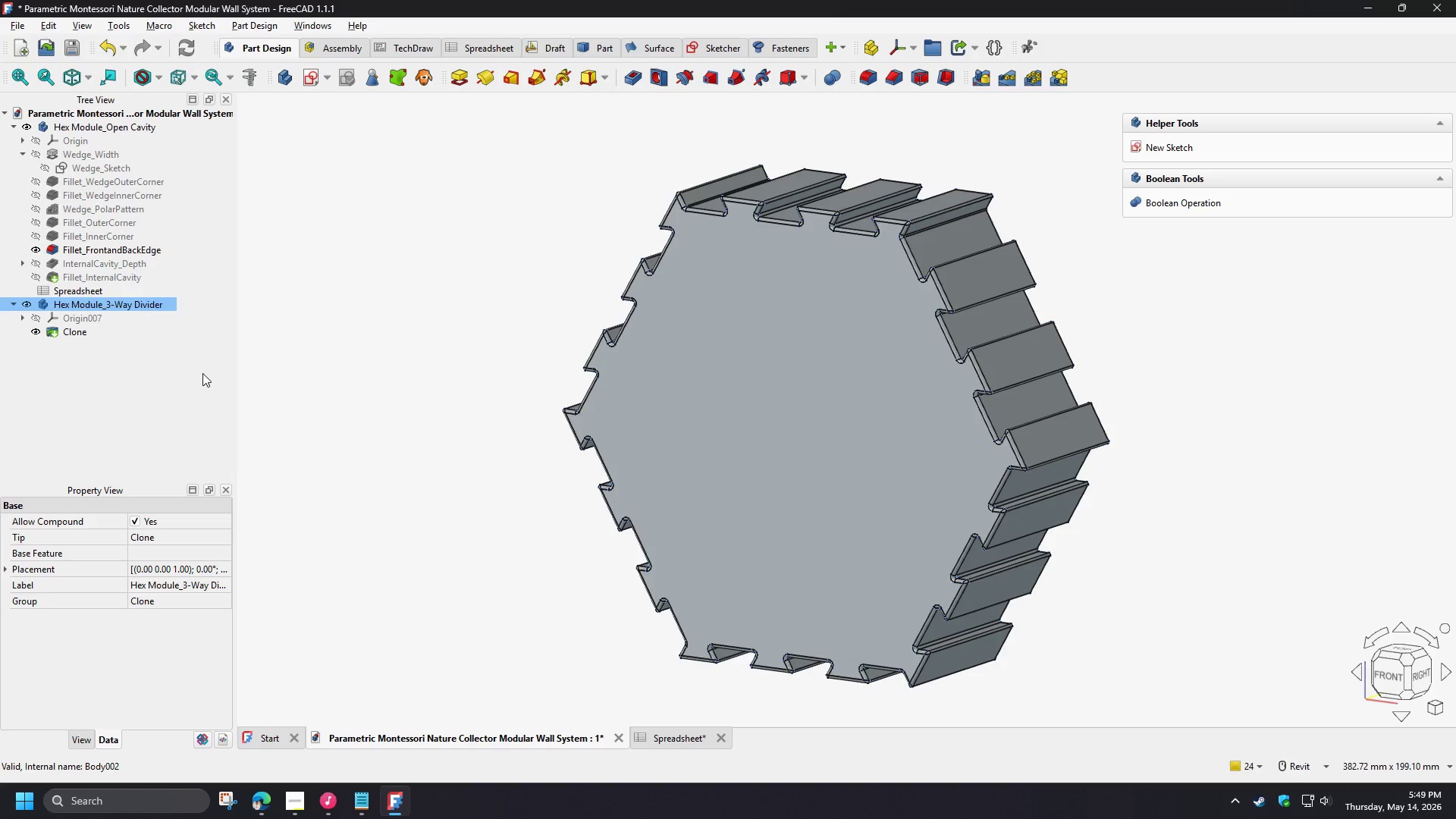 
left_click([35, 275])
 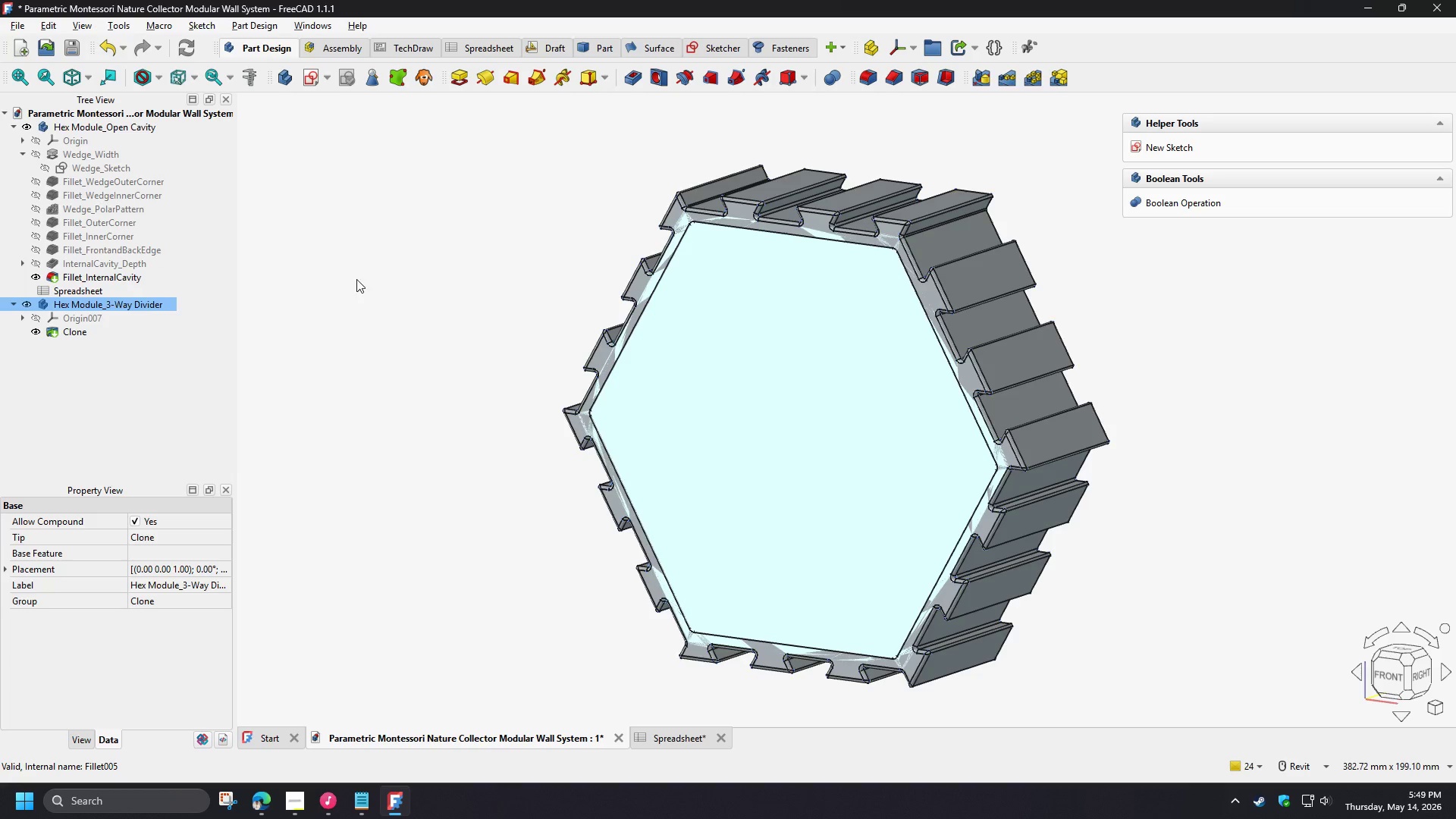 
left_click([406, 290])
 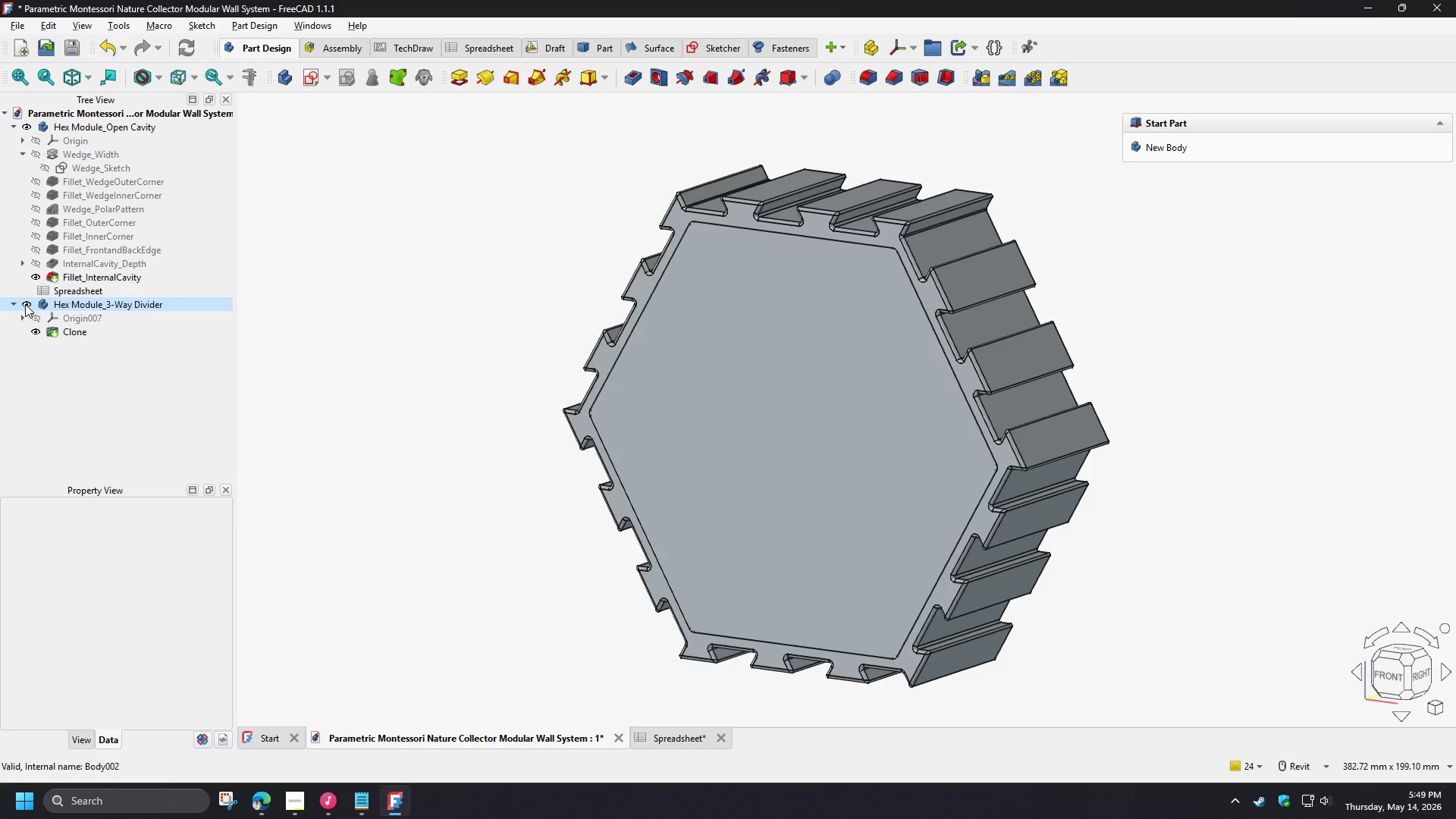 
left_click([25, 303])
 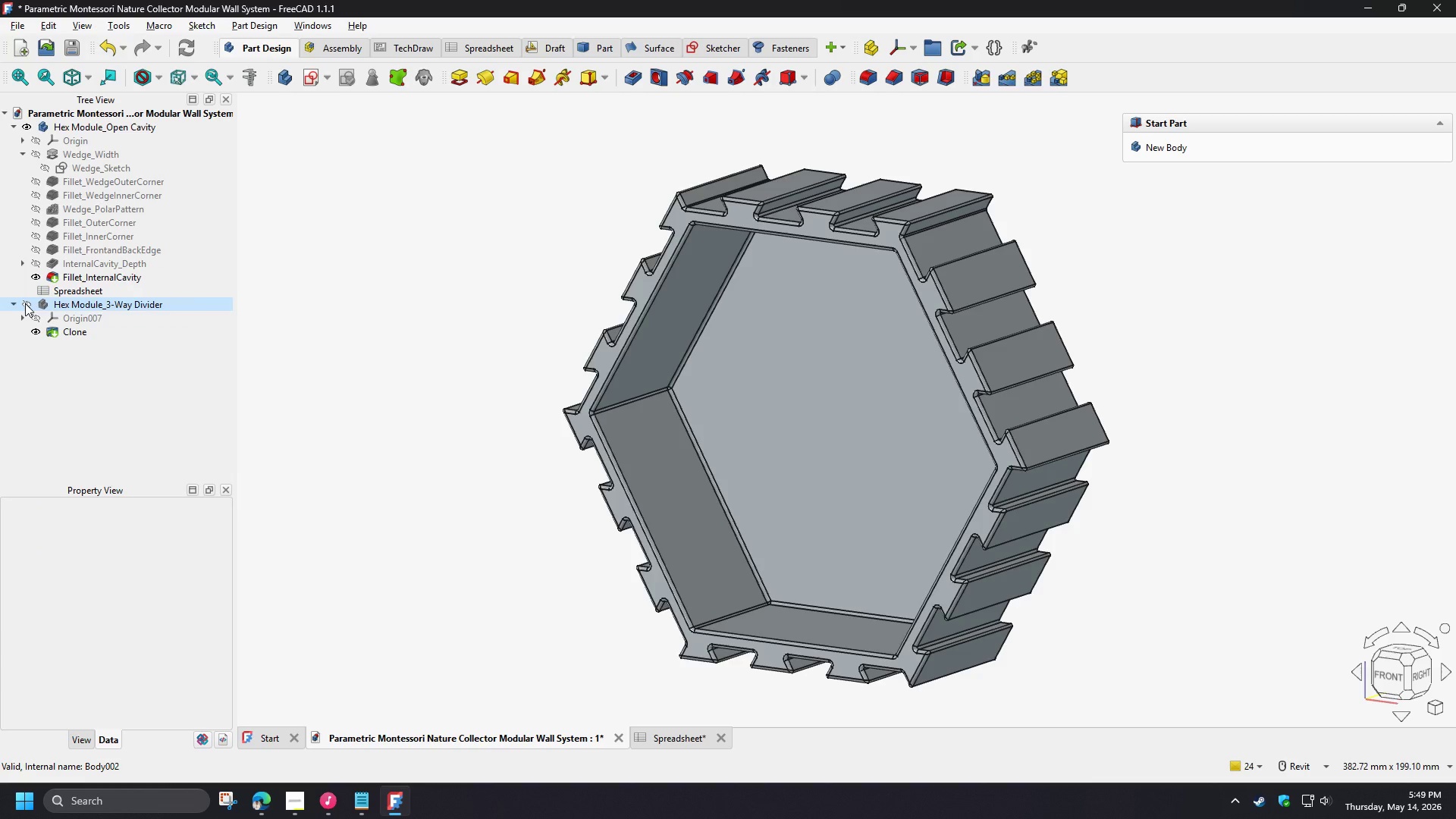 
left_click([25, 303])
 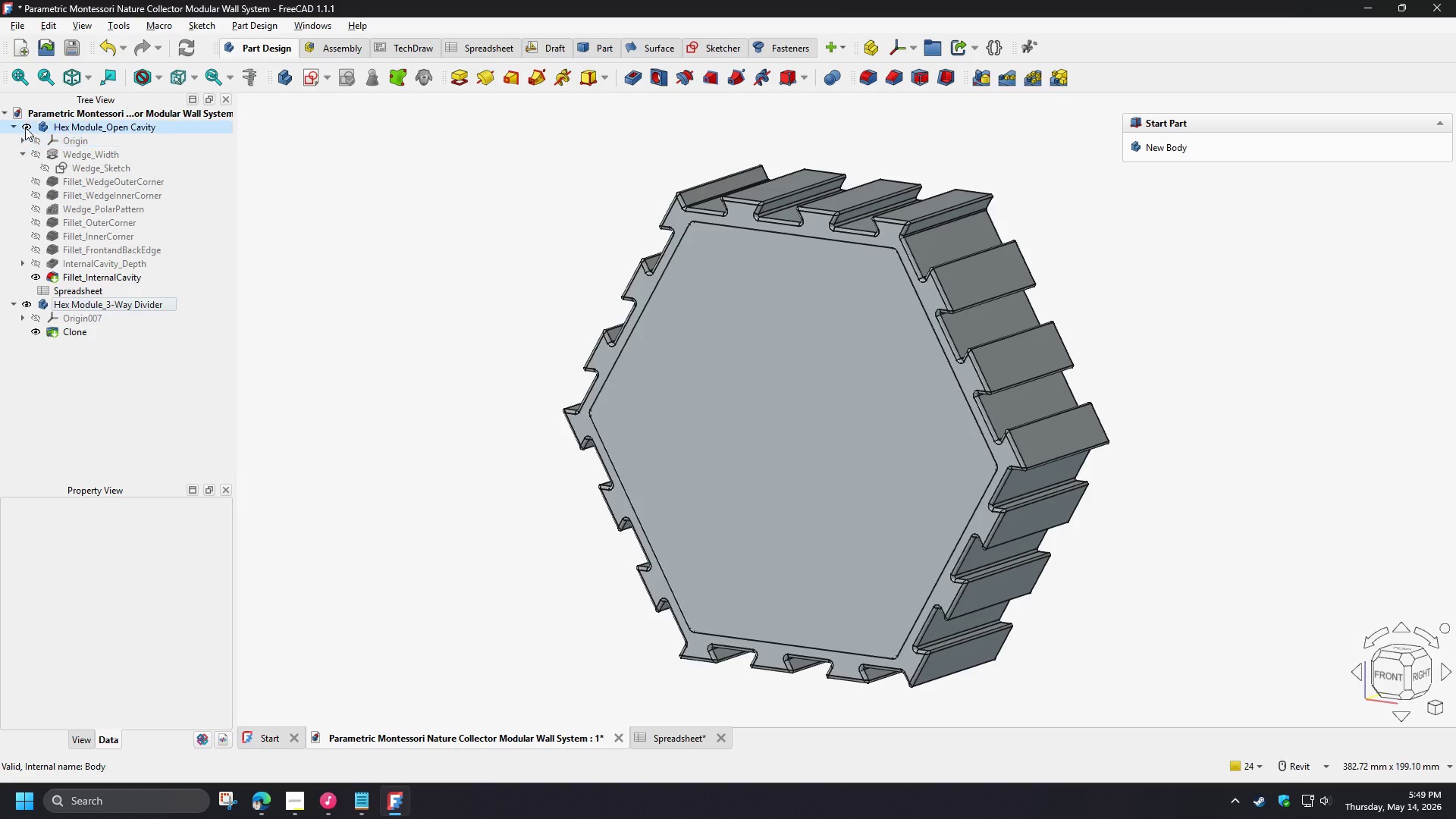 
left_click([25, 127])
 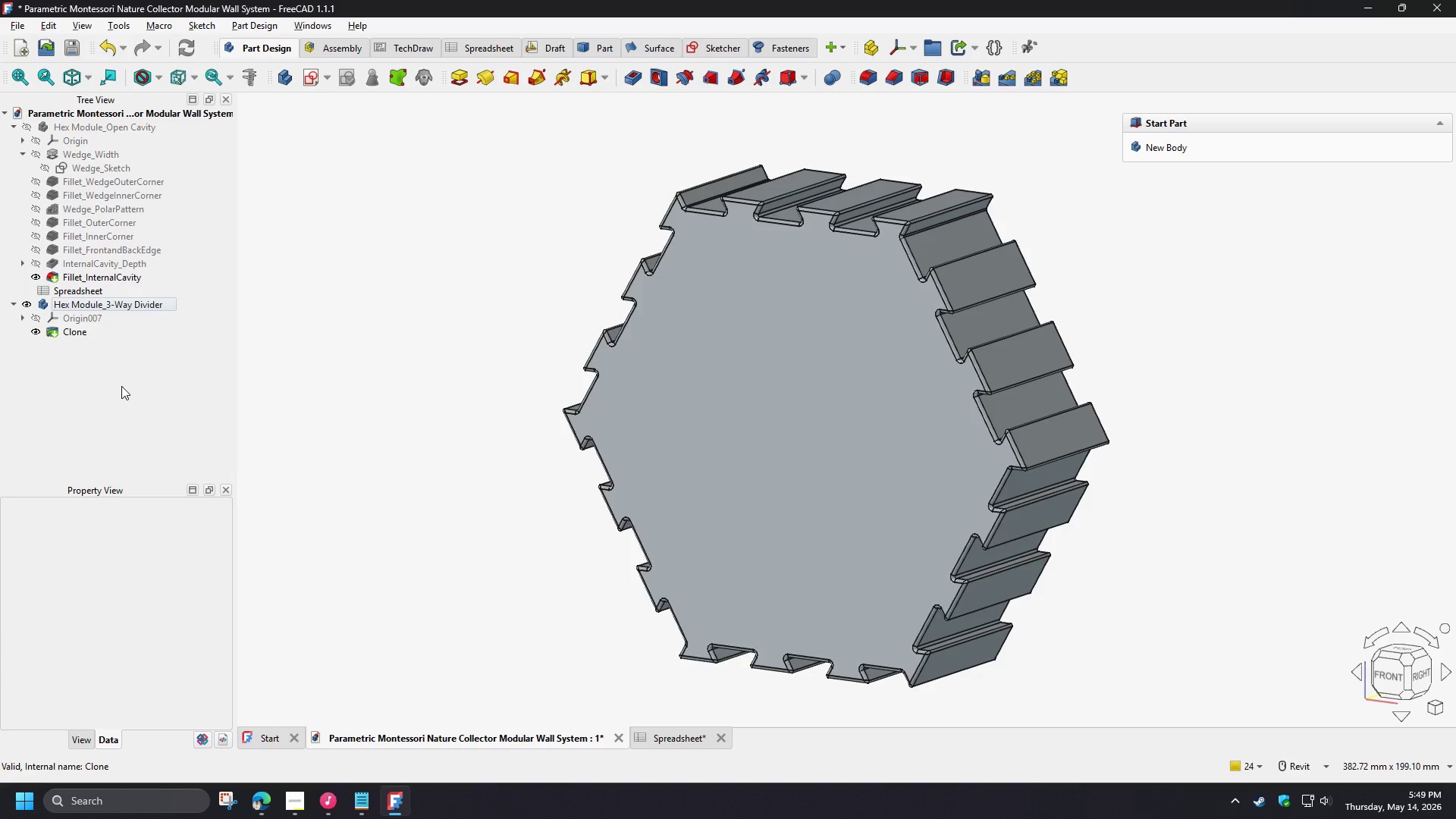 
wait(9.52)
 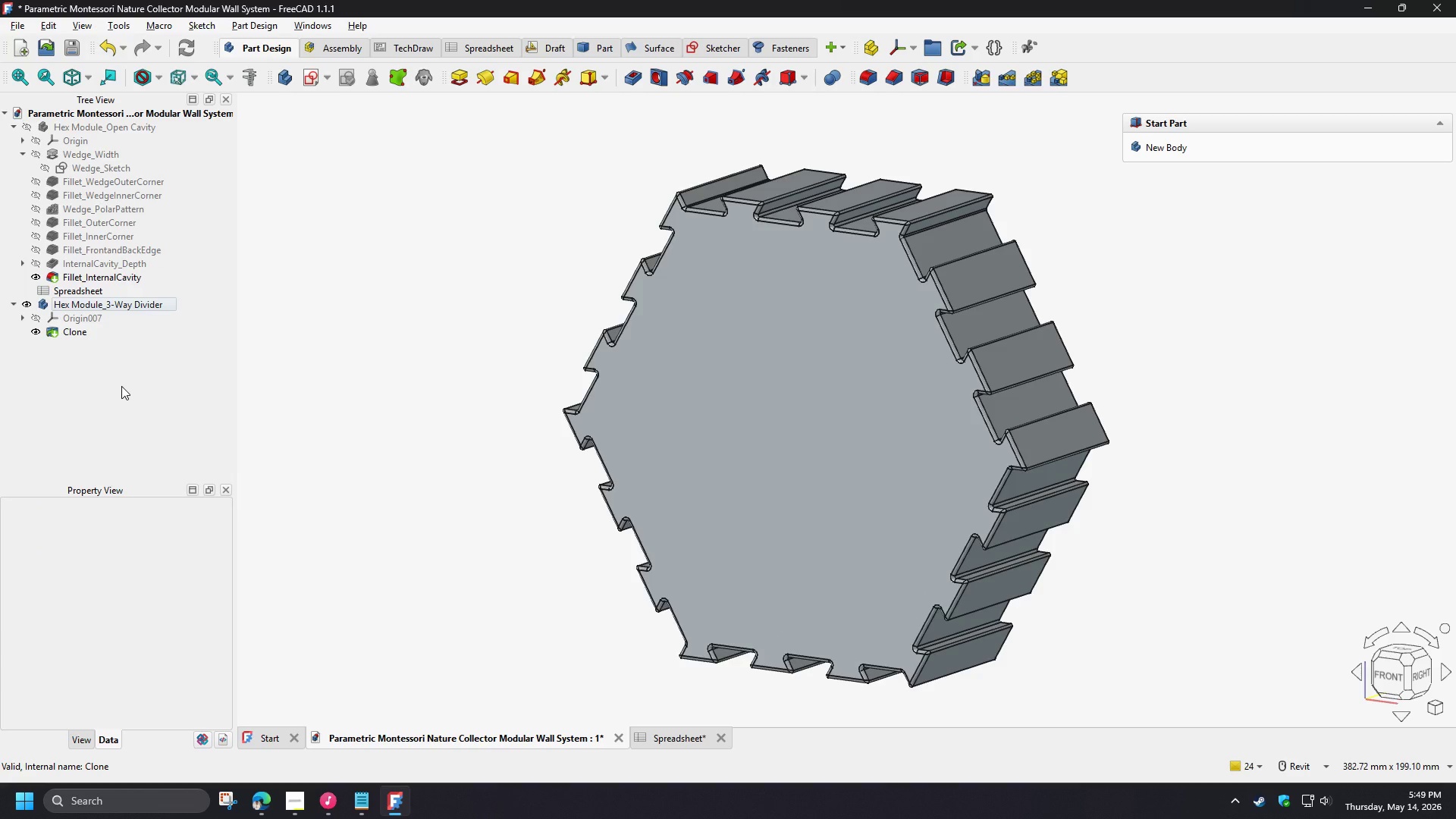 
left_click([384, 383])
 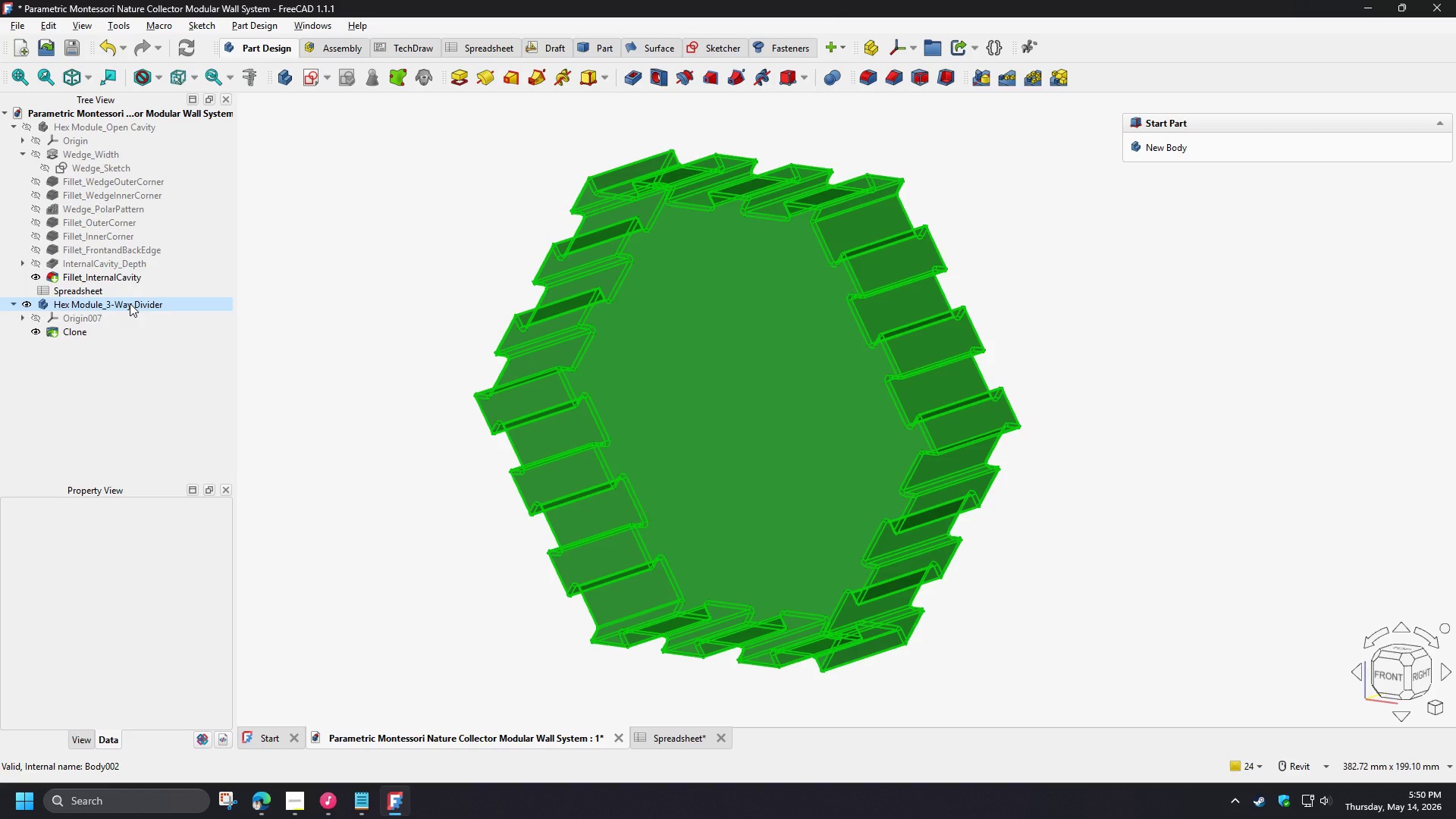 
wait(7.98)
 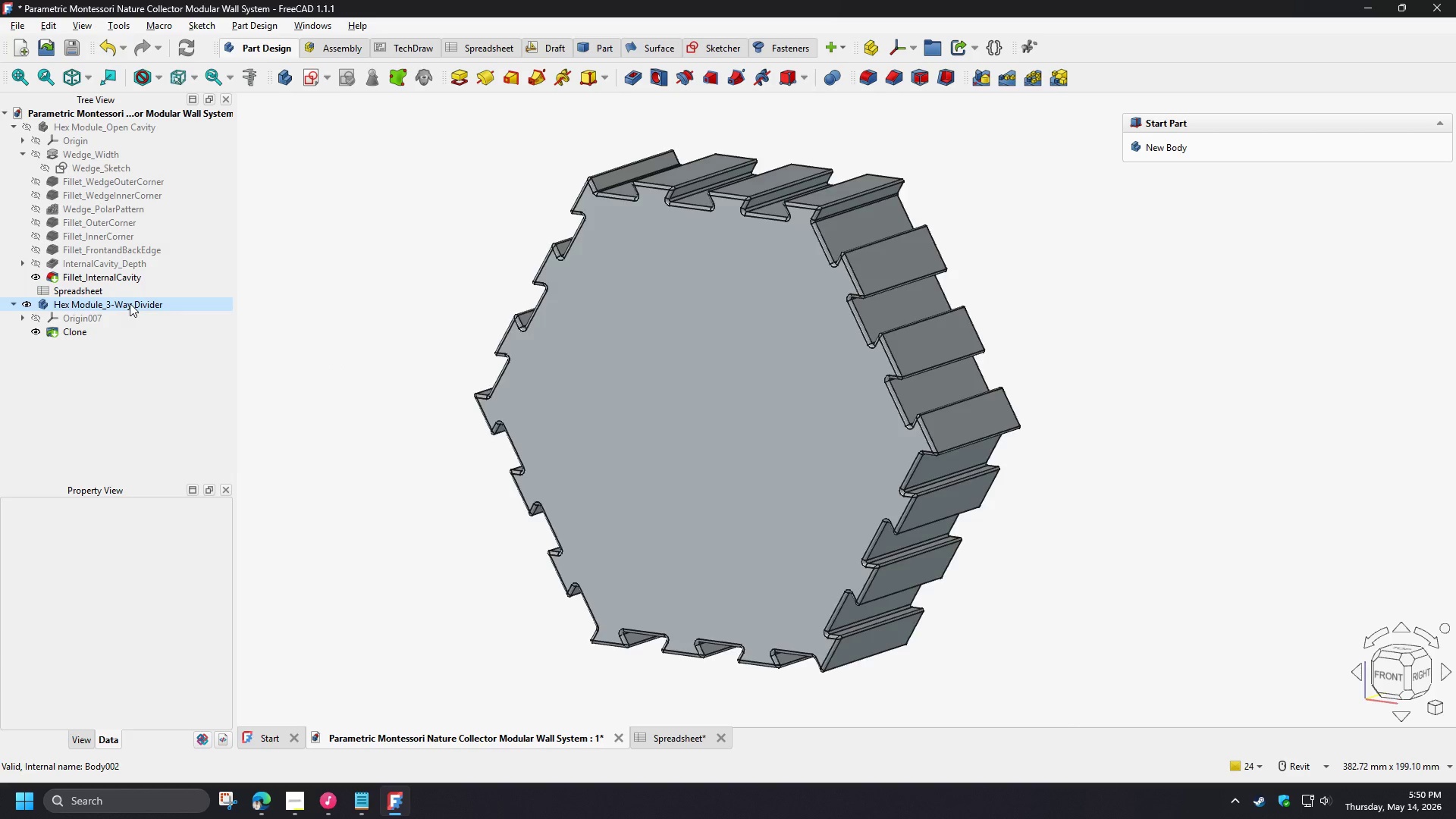 
double_click([130, 303])
 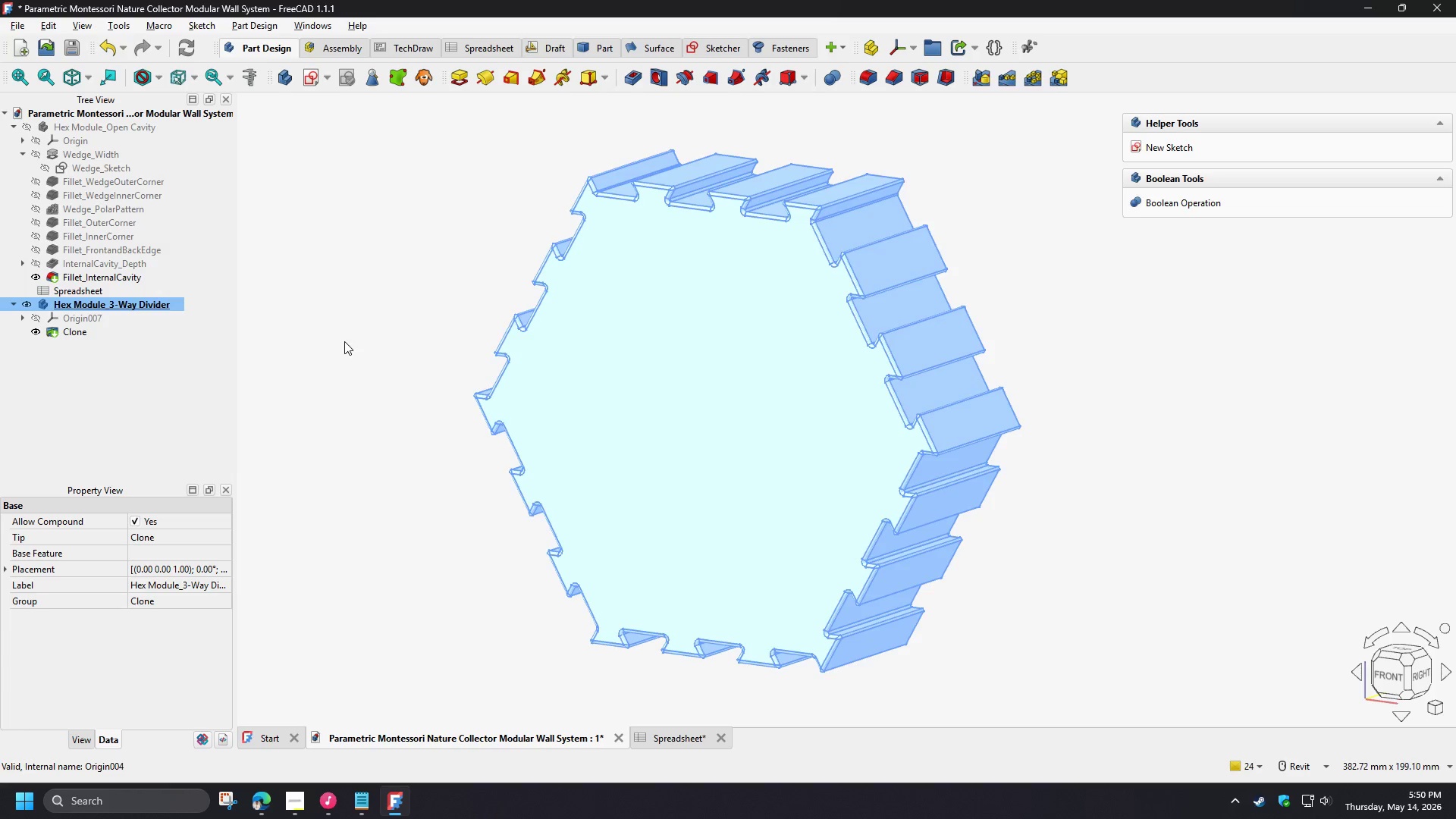 
left_click([344, 341])
 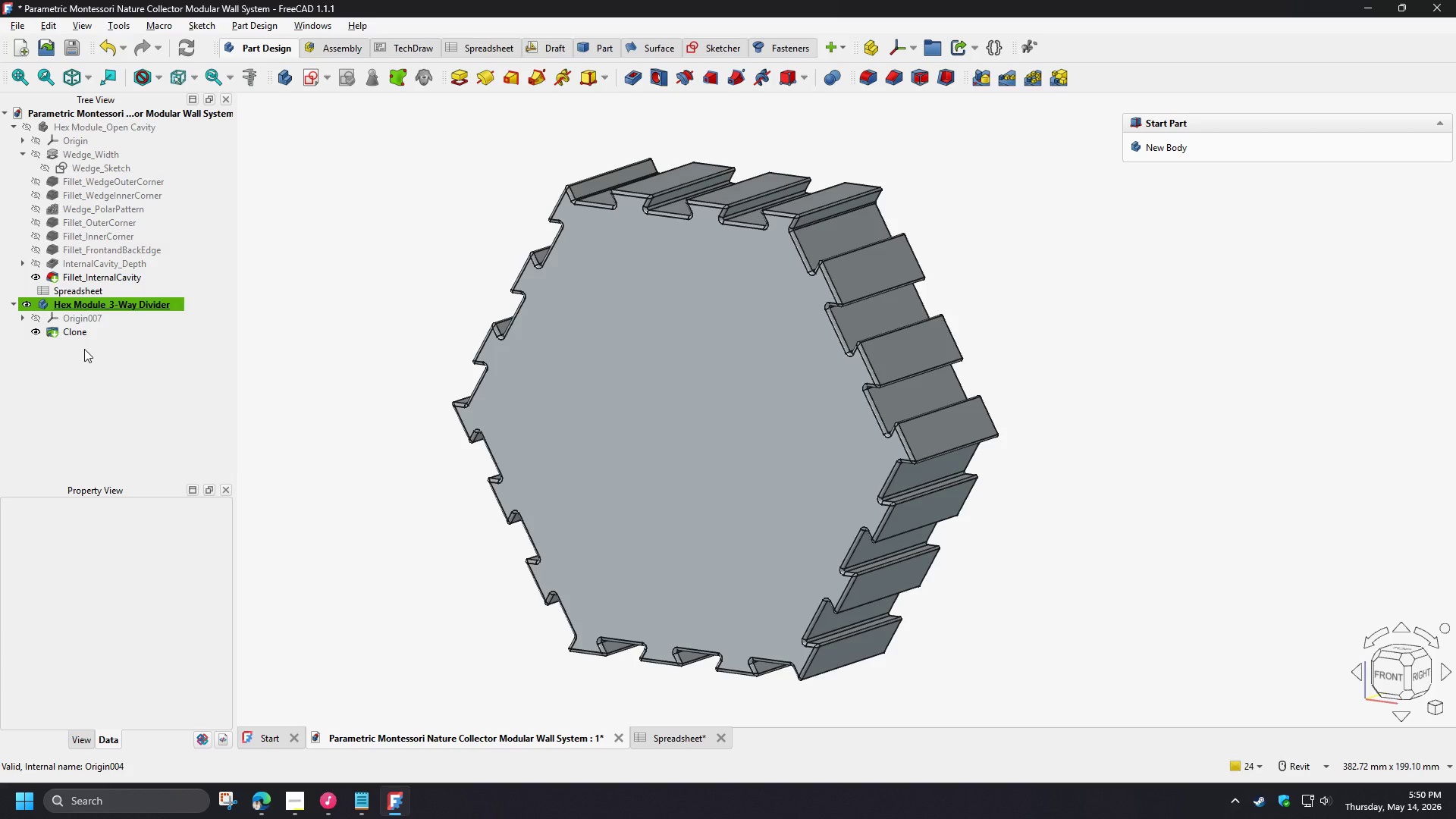 
wait(21.38)
 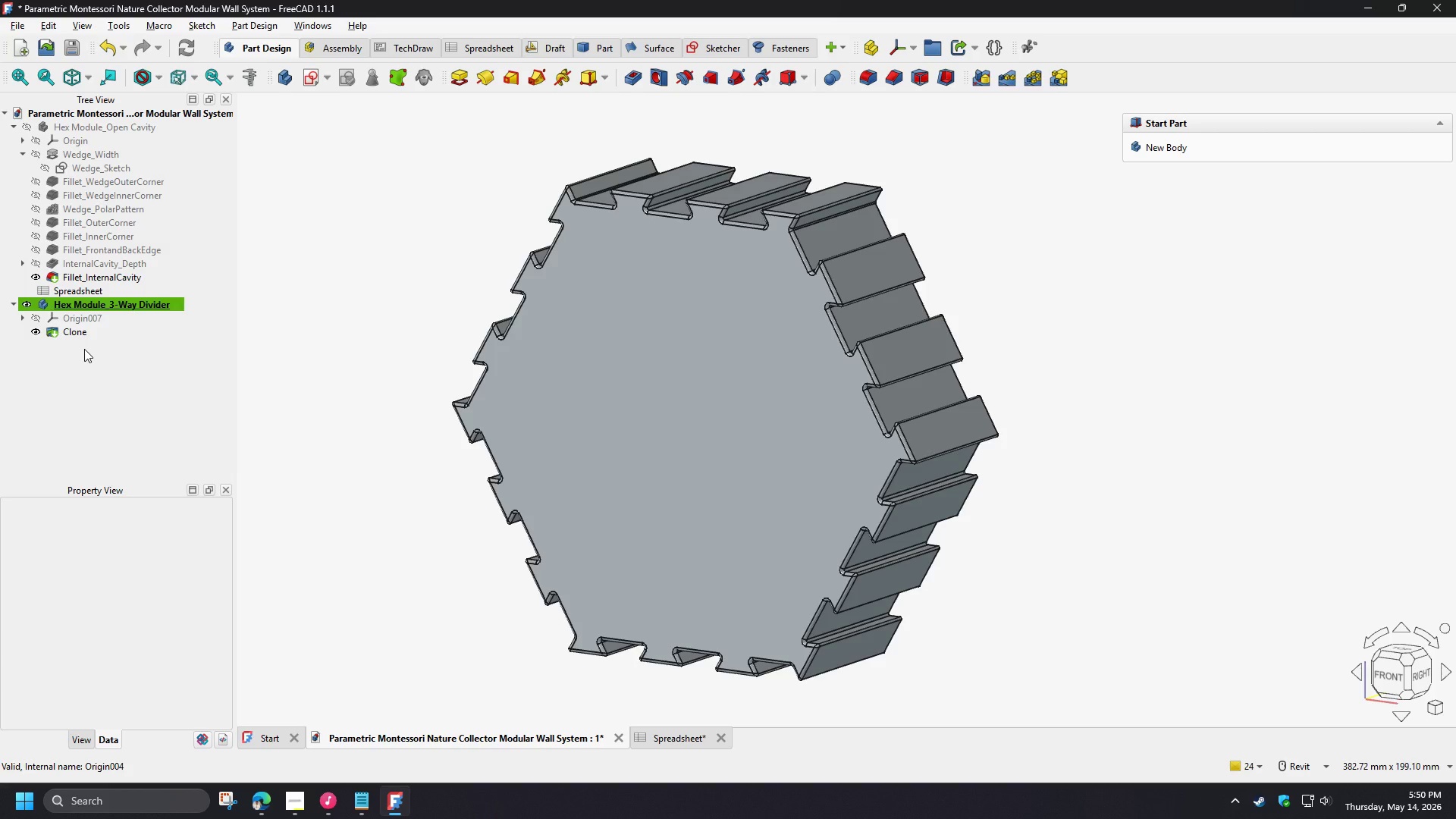 
left_click([83, 353])
 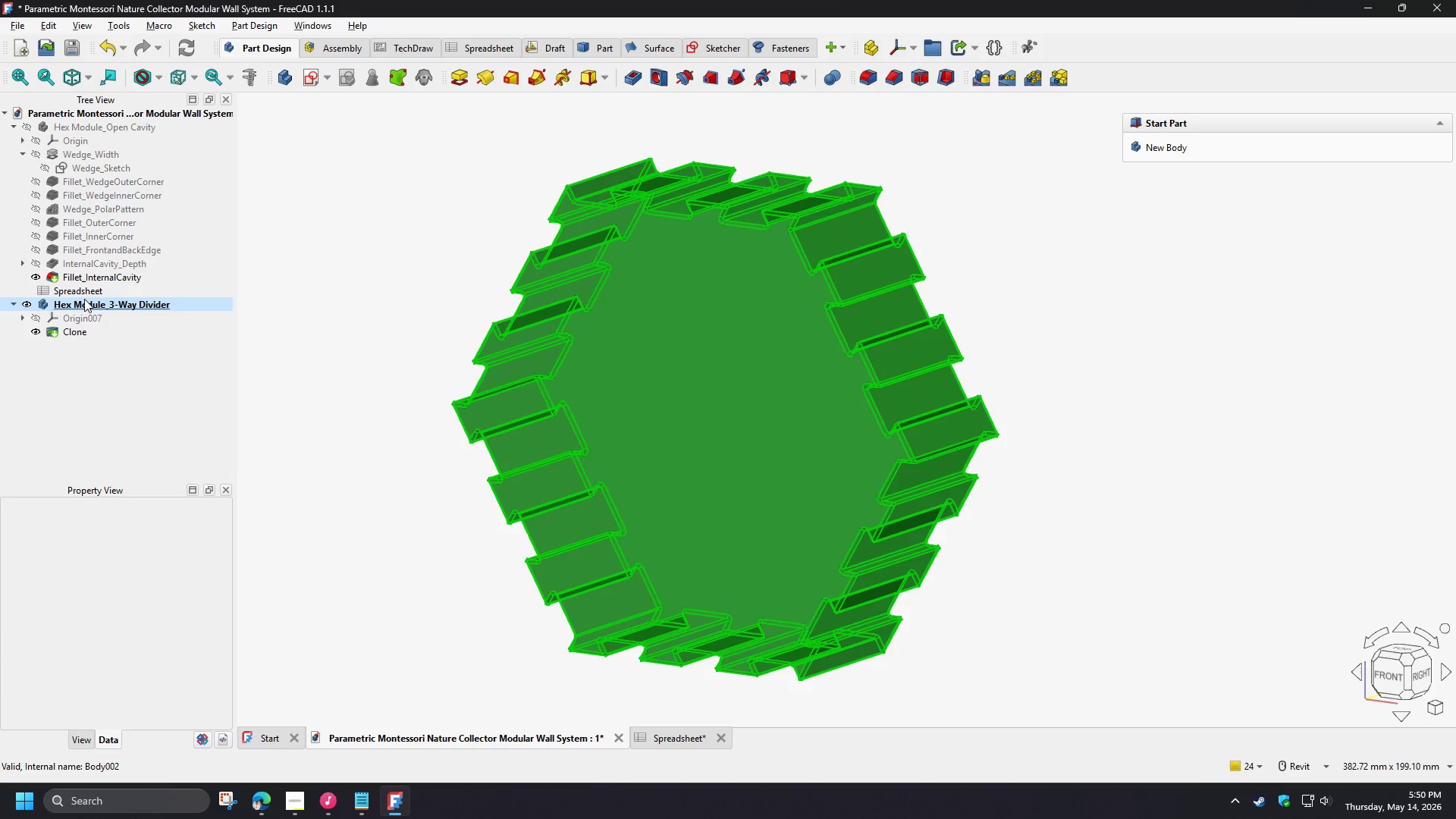 
left_click([84, 299])
 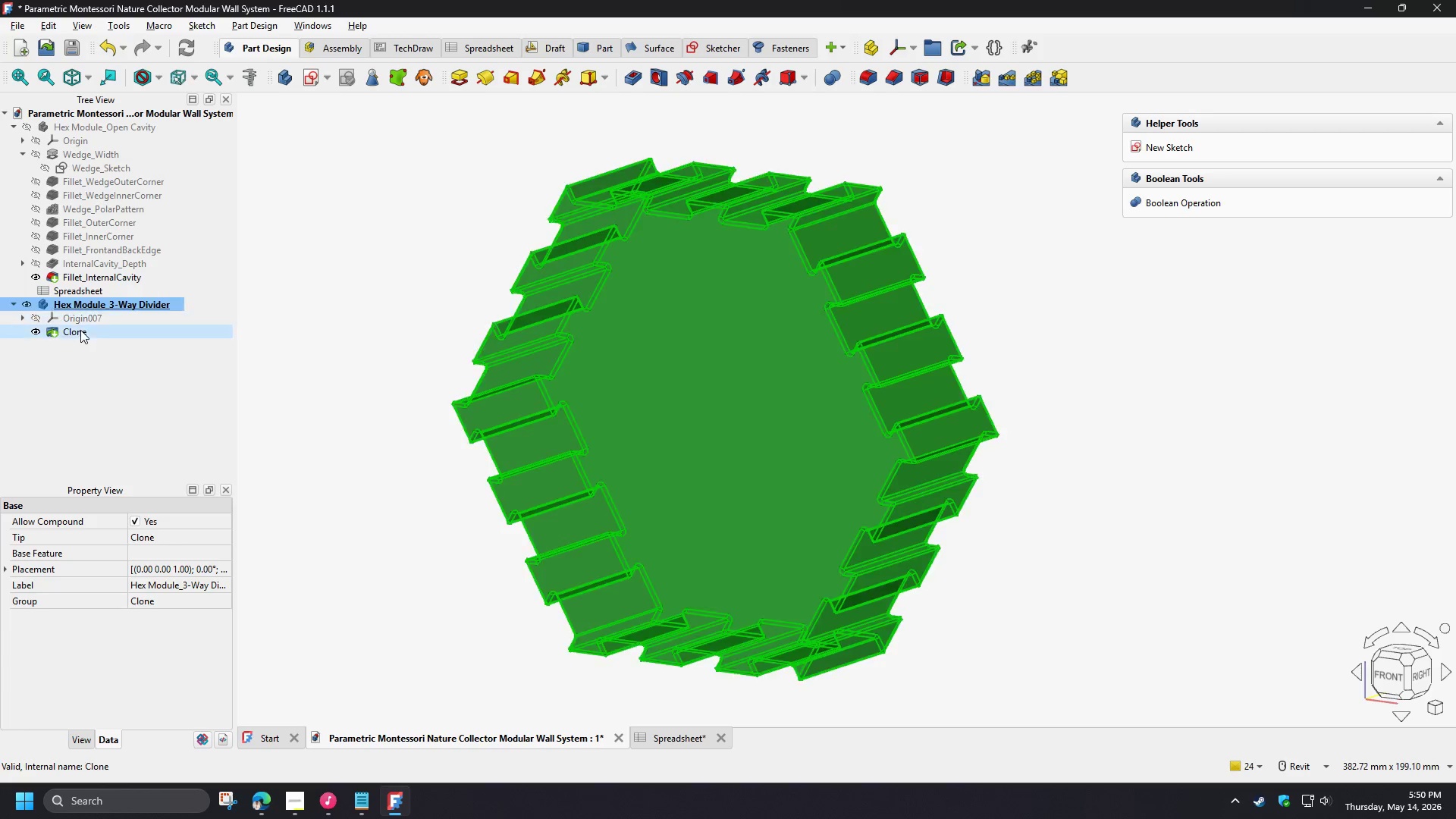 
hold_key(key=ShiftLeft, duration=0.39)
left_click([79, 331])
 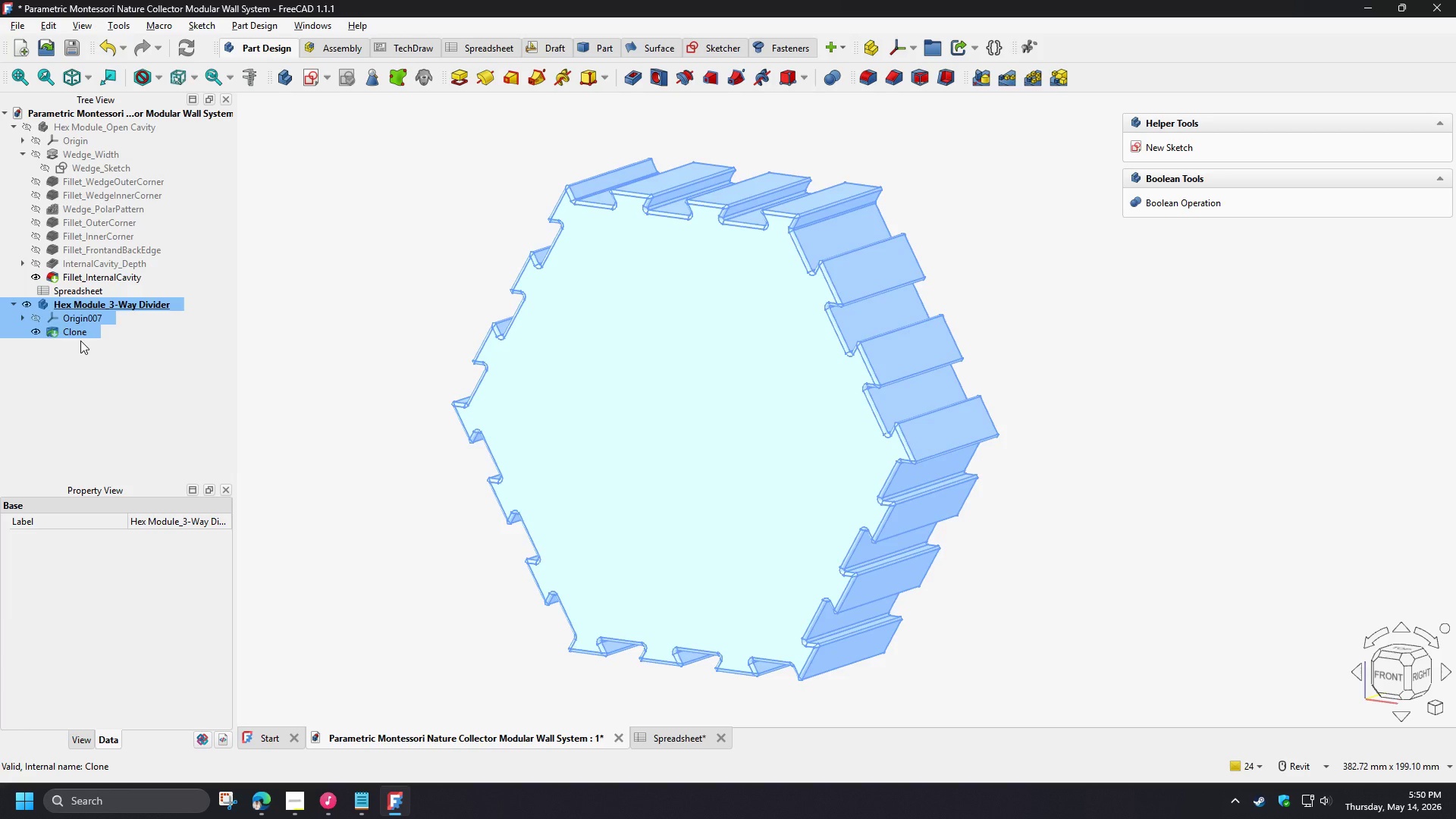 
key(Delete)
 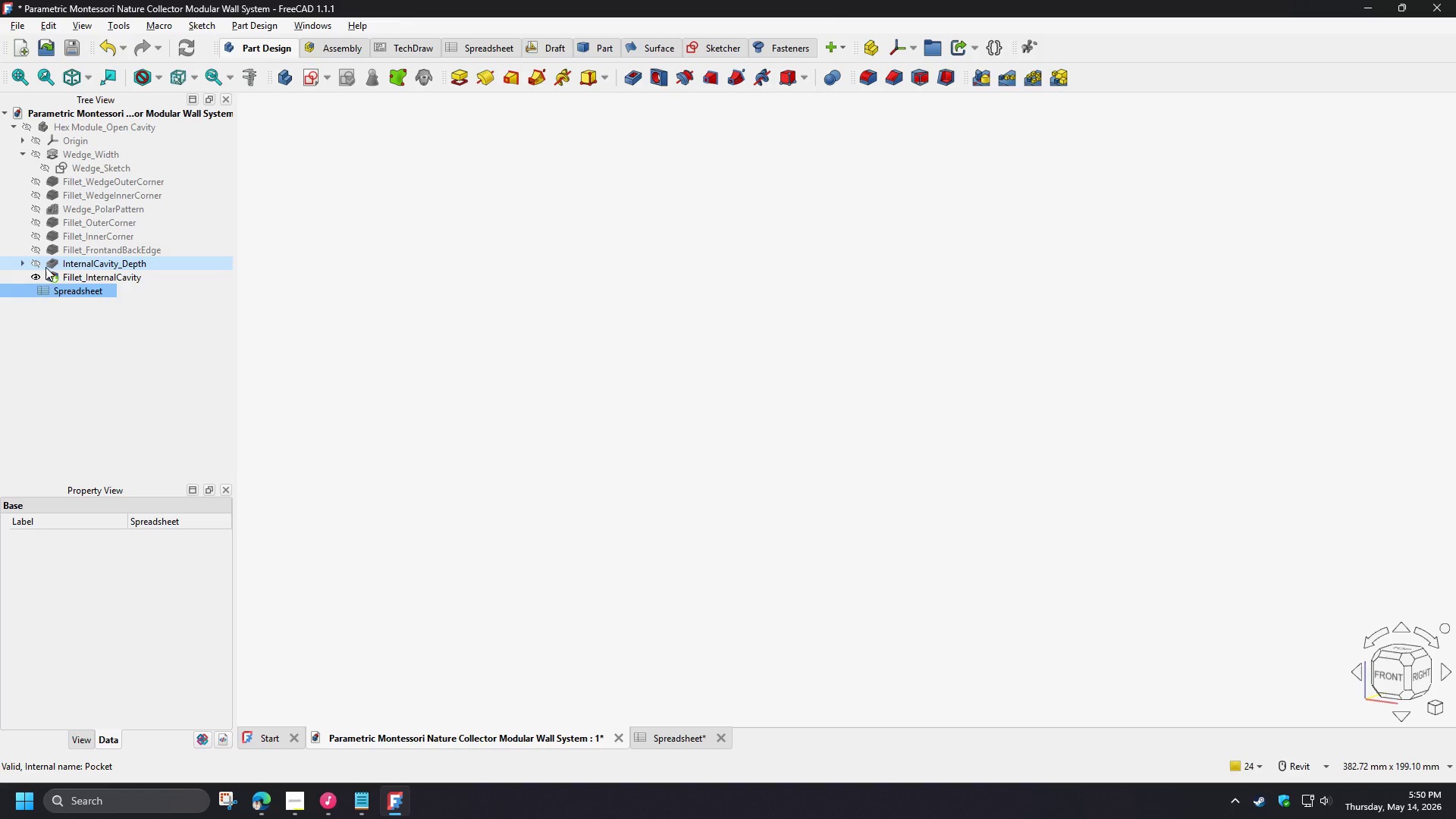 
left_click([23, 124])
 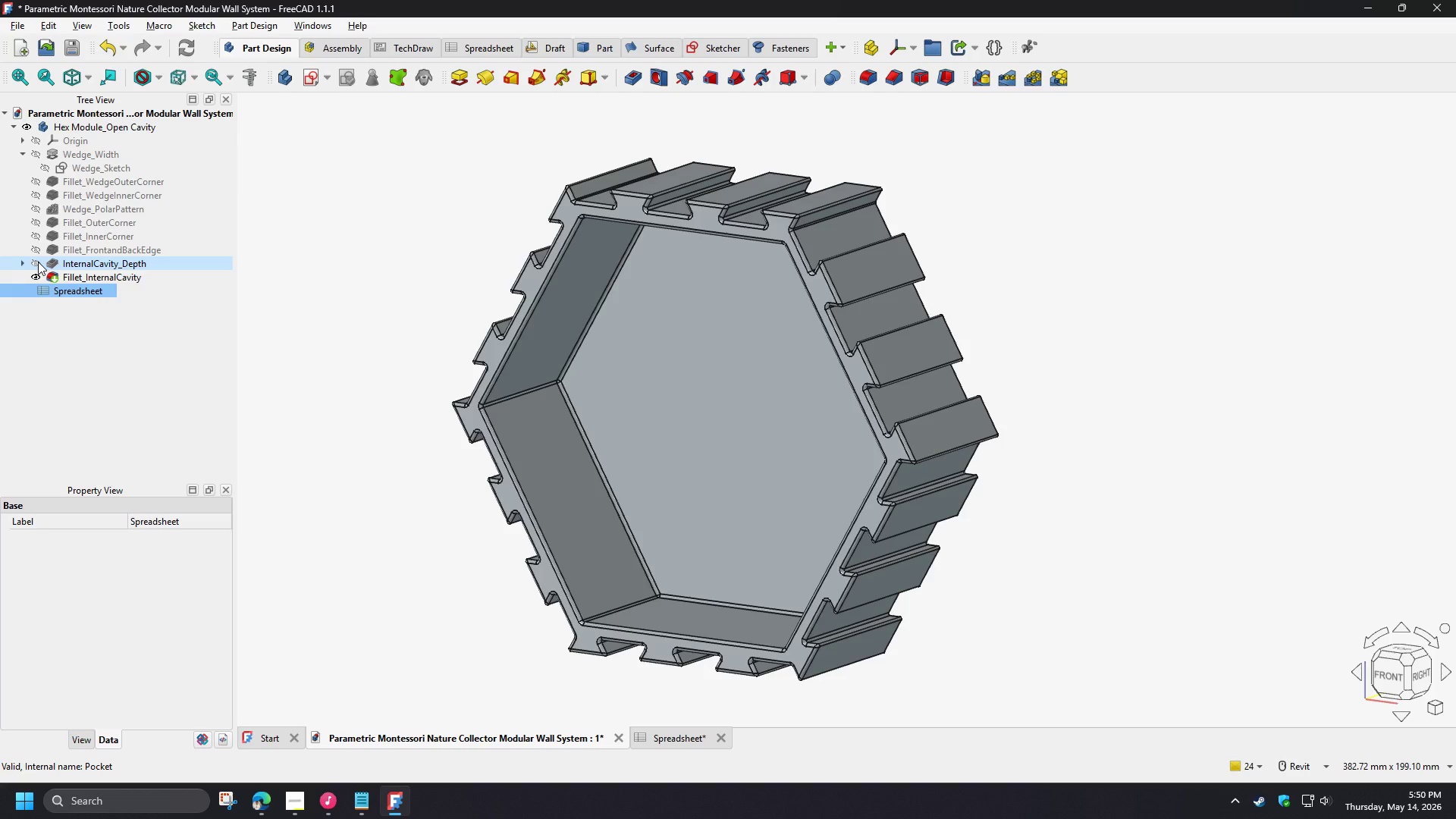 
left_click([38, 262])
 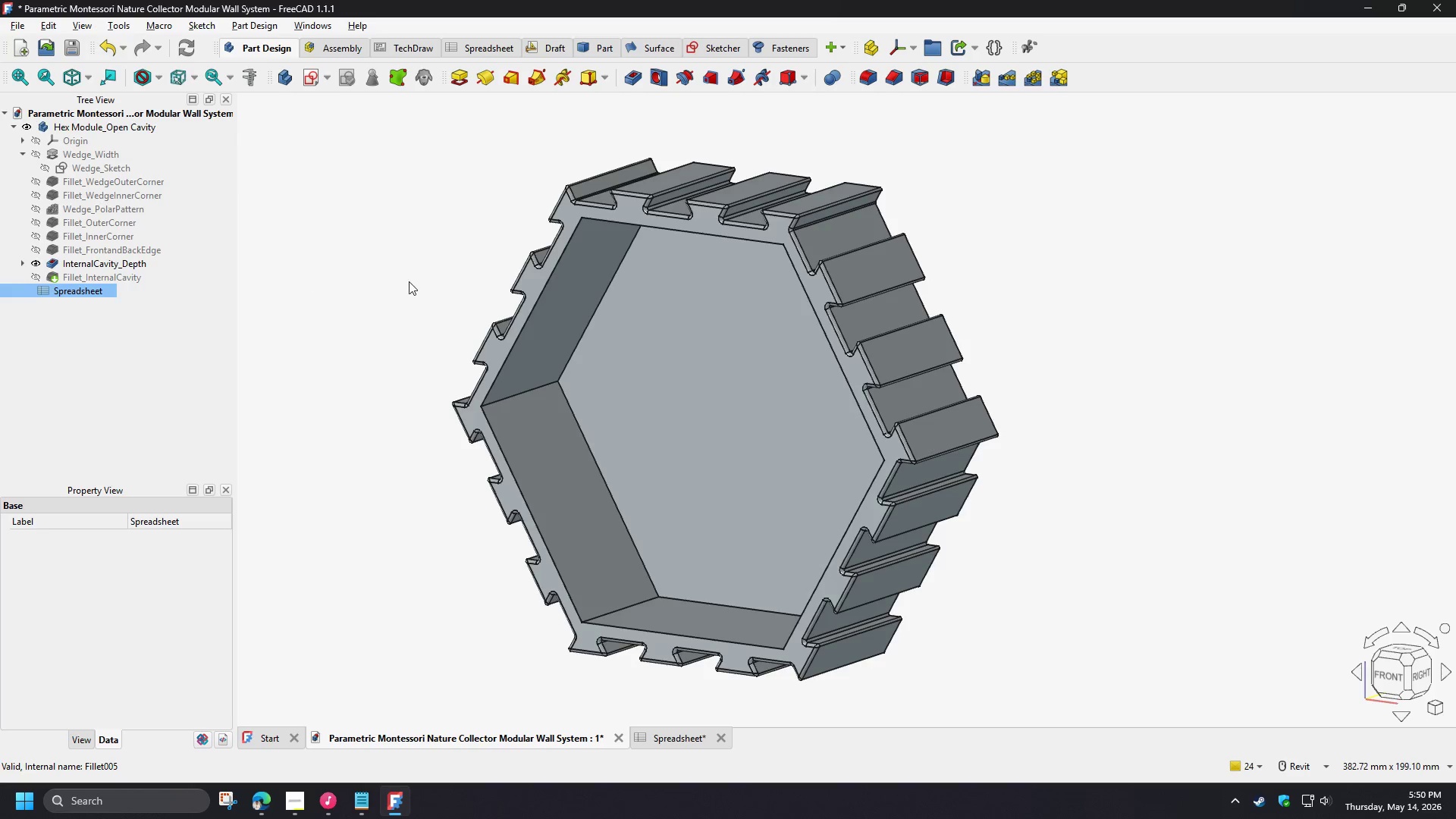 
left_click([365, 262])
 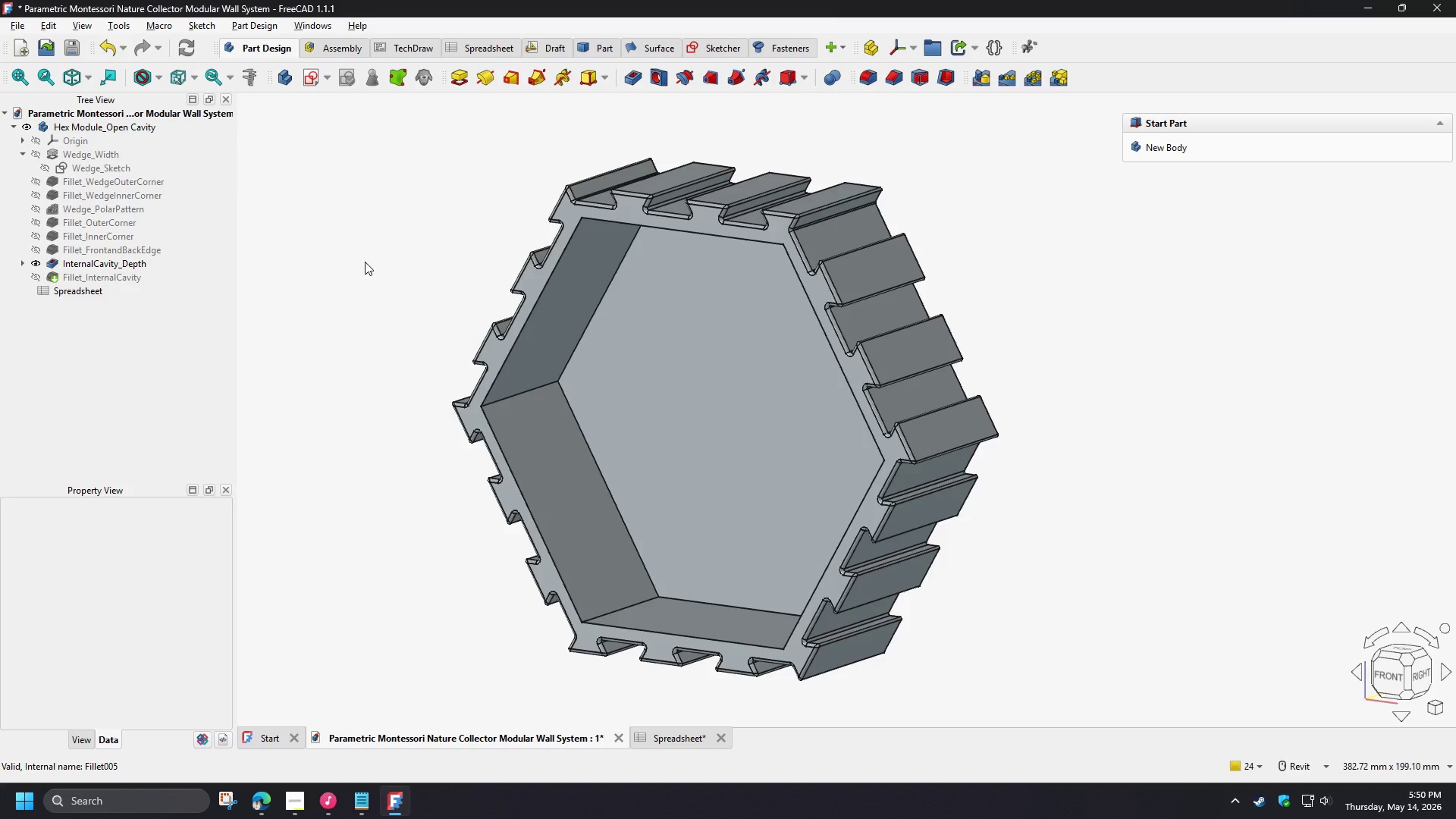 
left_click([89, 265])
 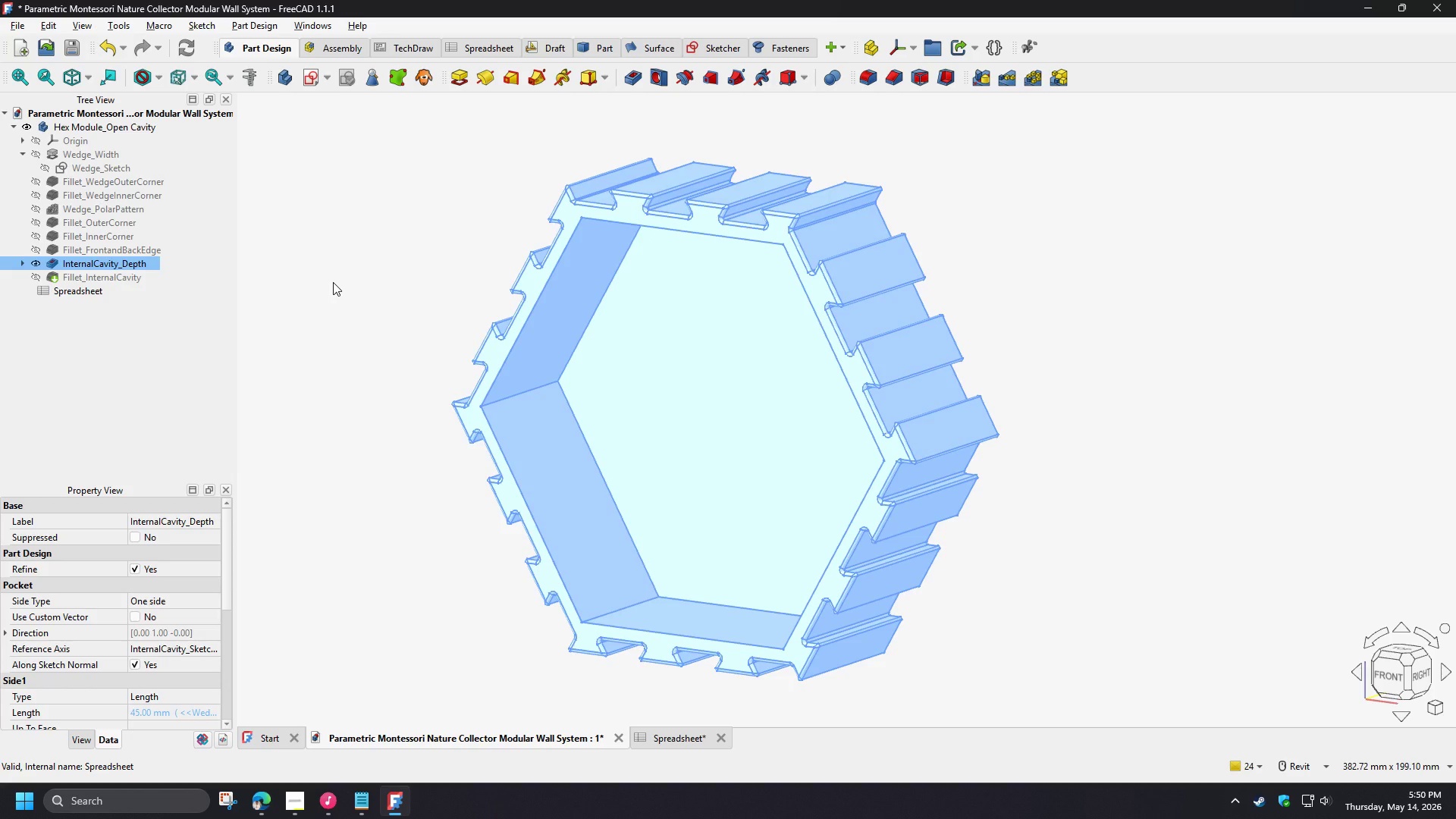 
wait(10.19)
 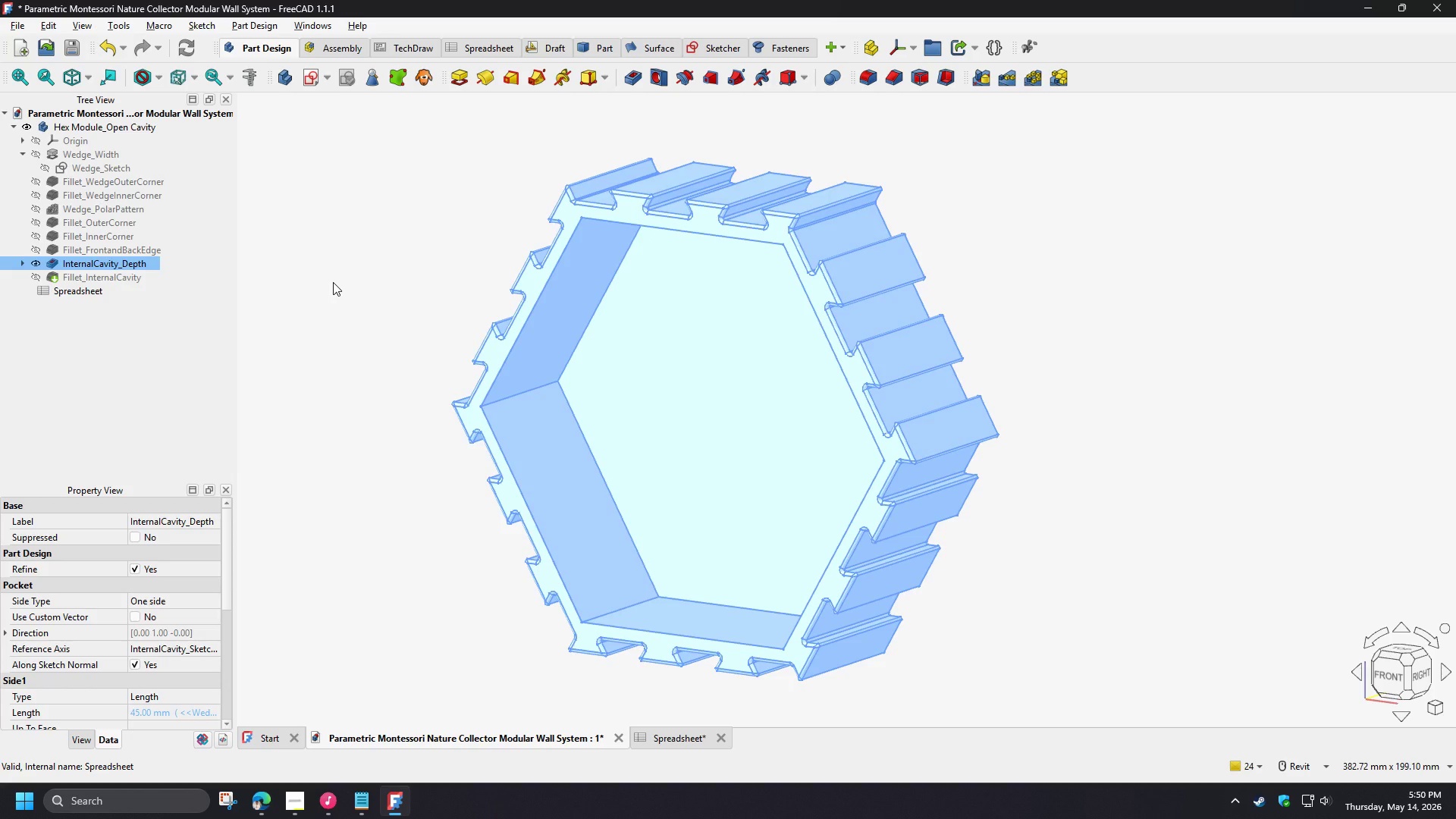 
left_click([425, 81])
 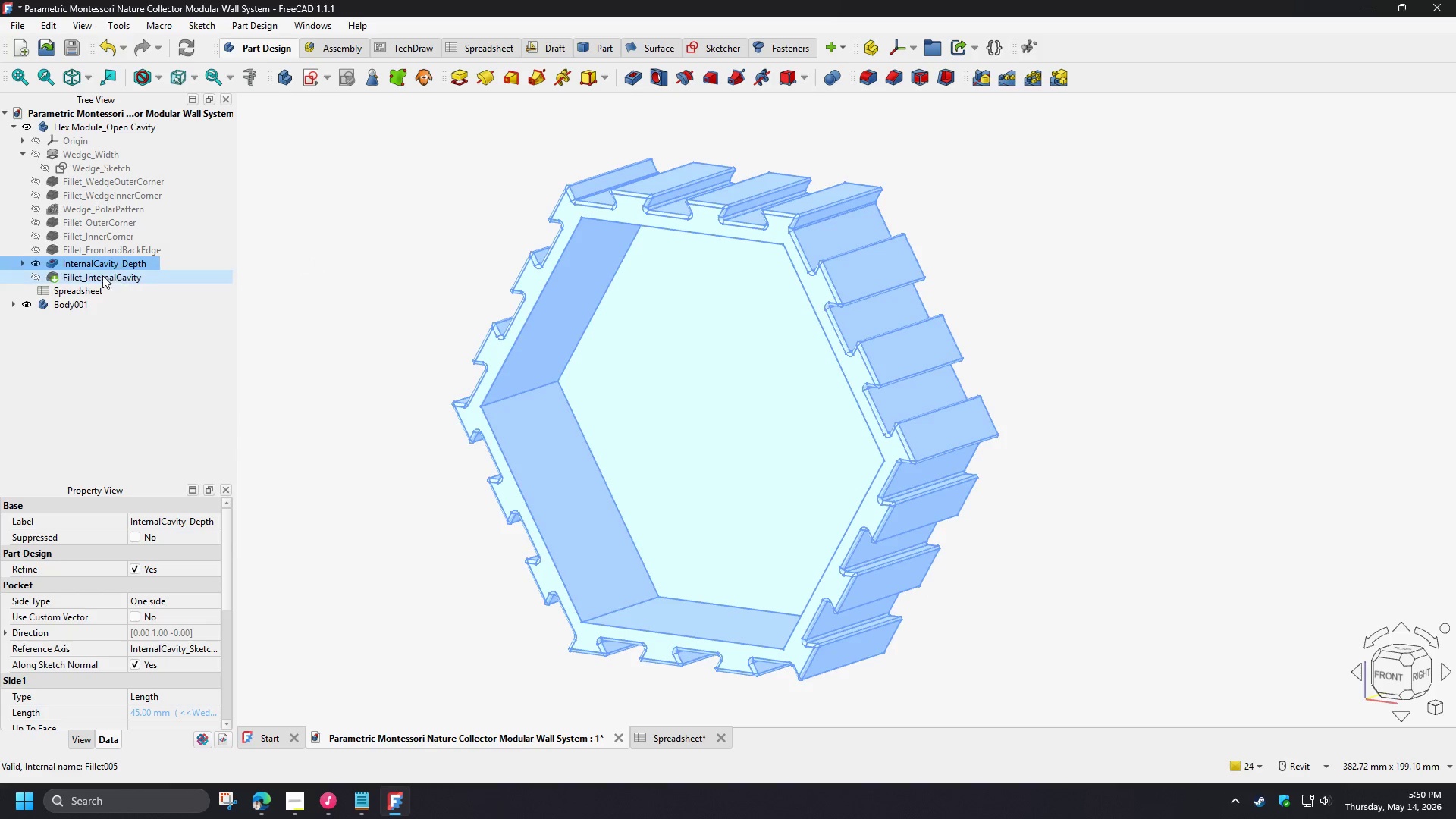 
left_click([34, 278])
 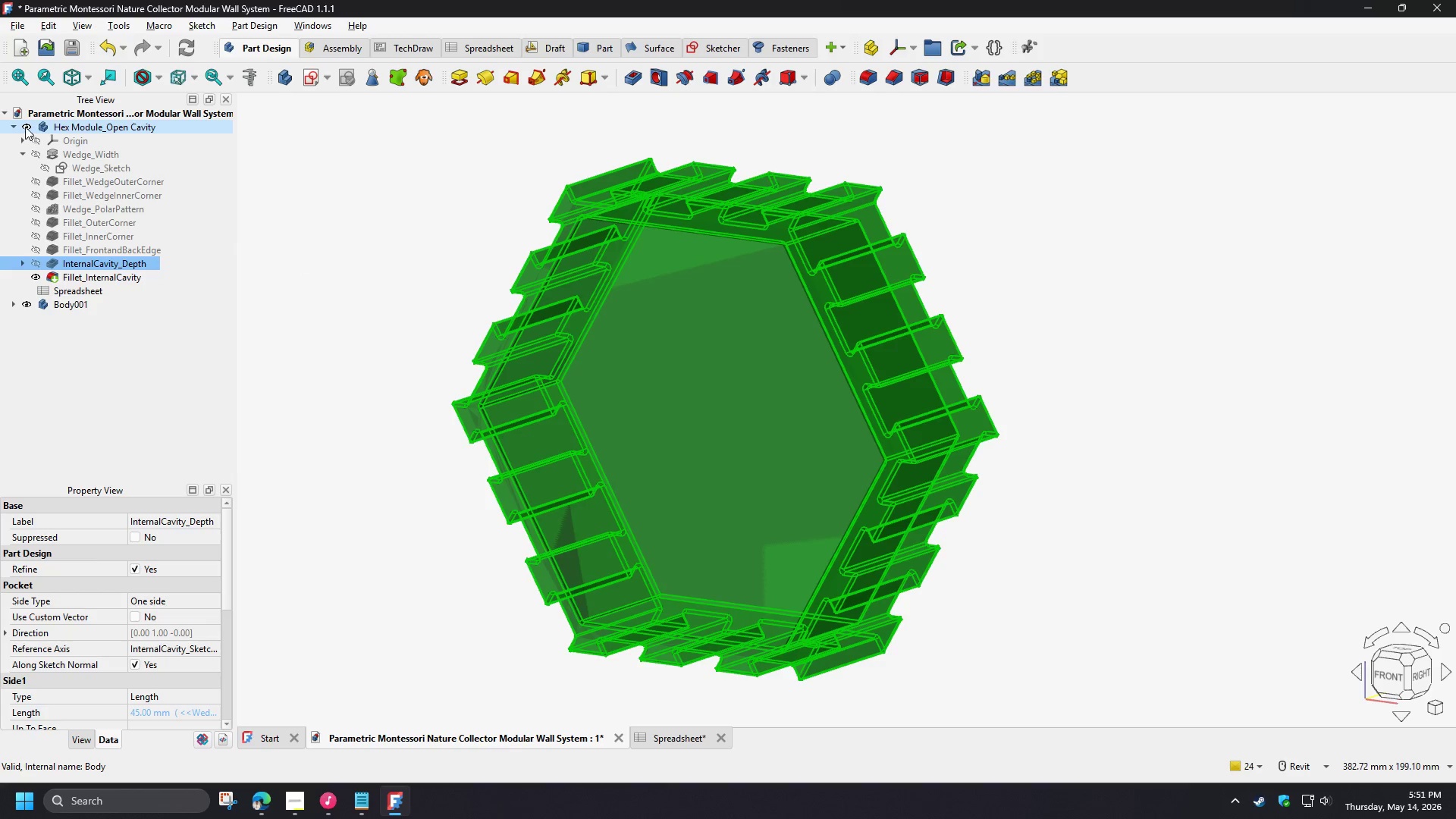 
left_click([25, 127])
 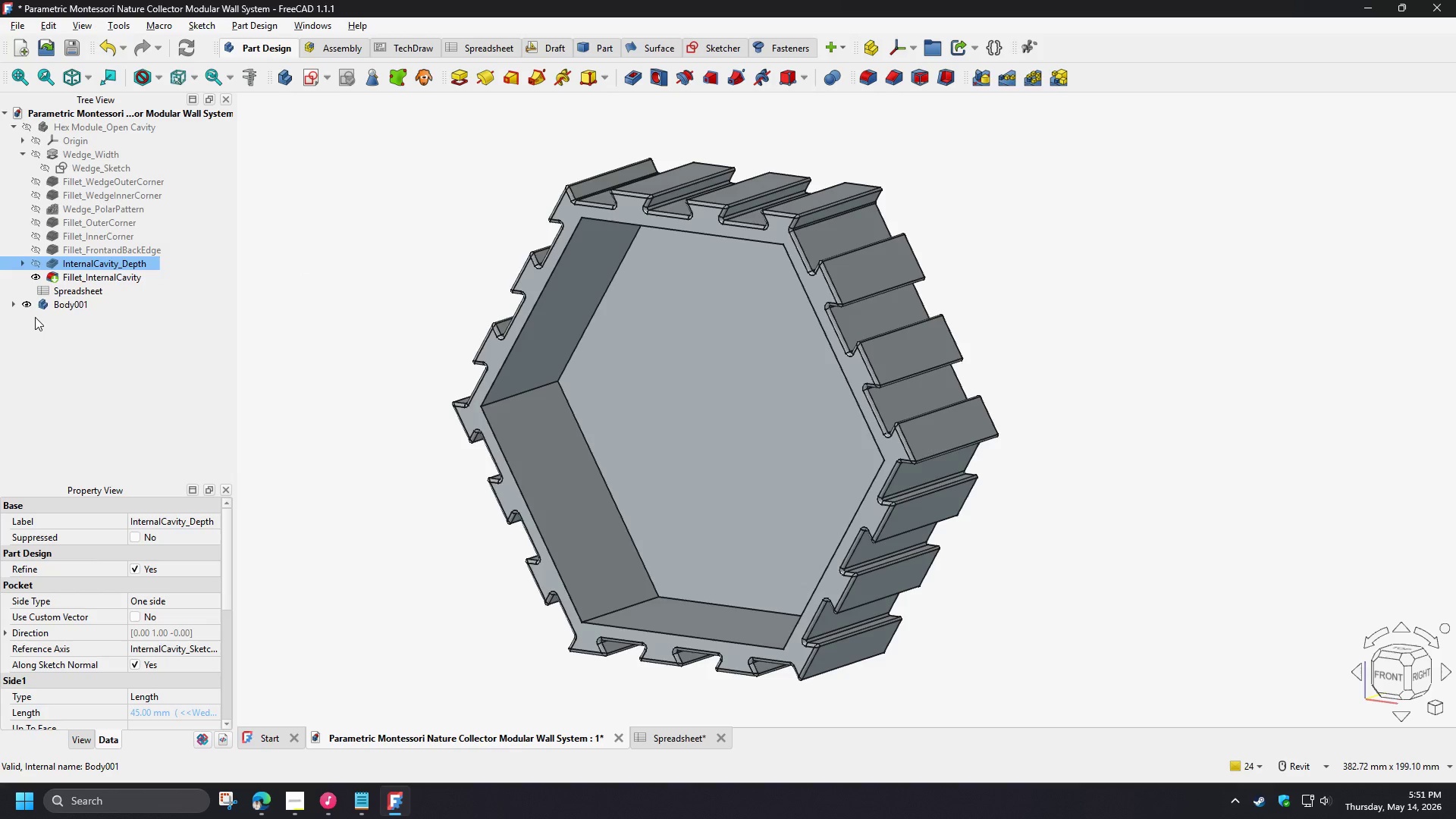 
left_click([14, 302])
 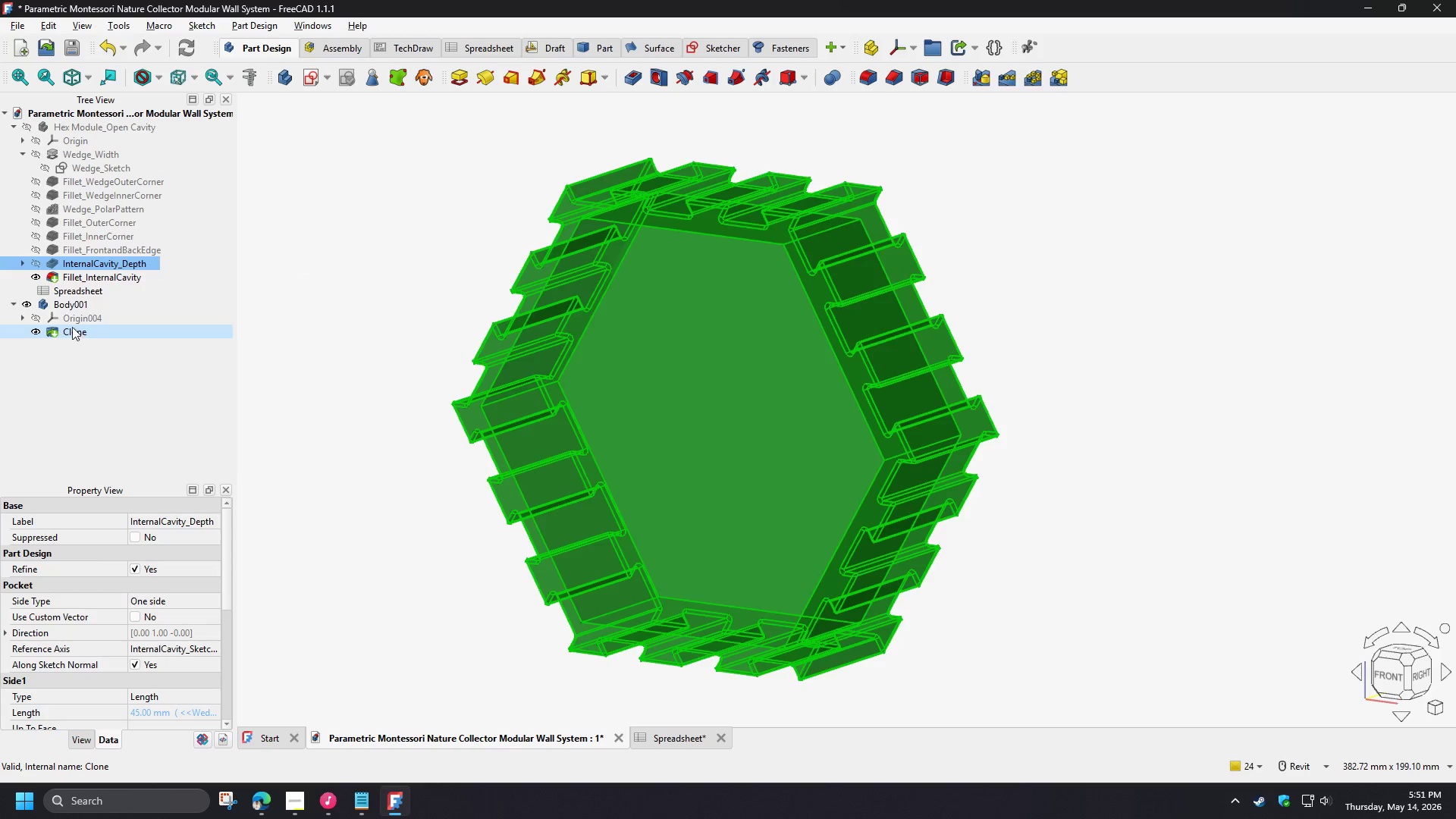 
left_click([68, 304])
 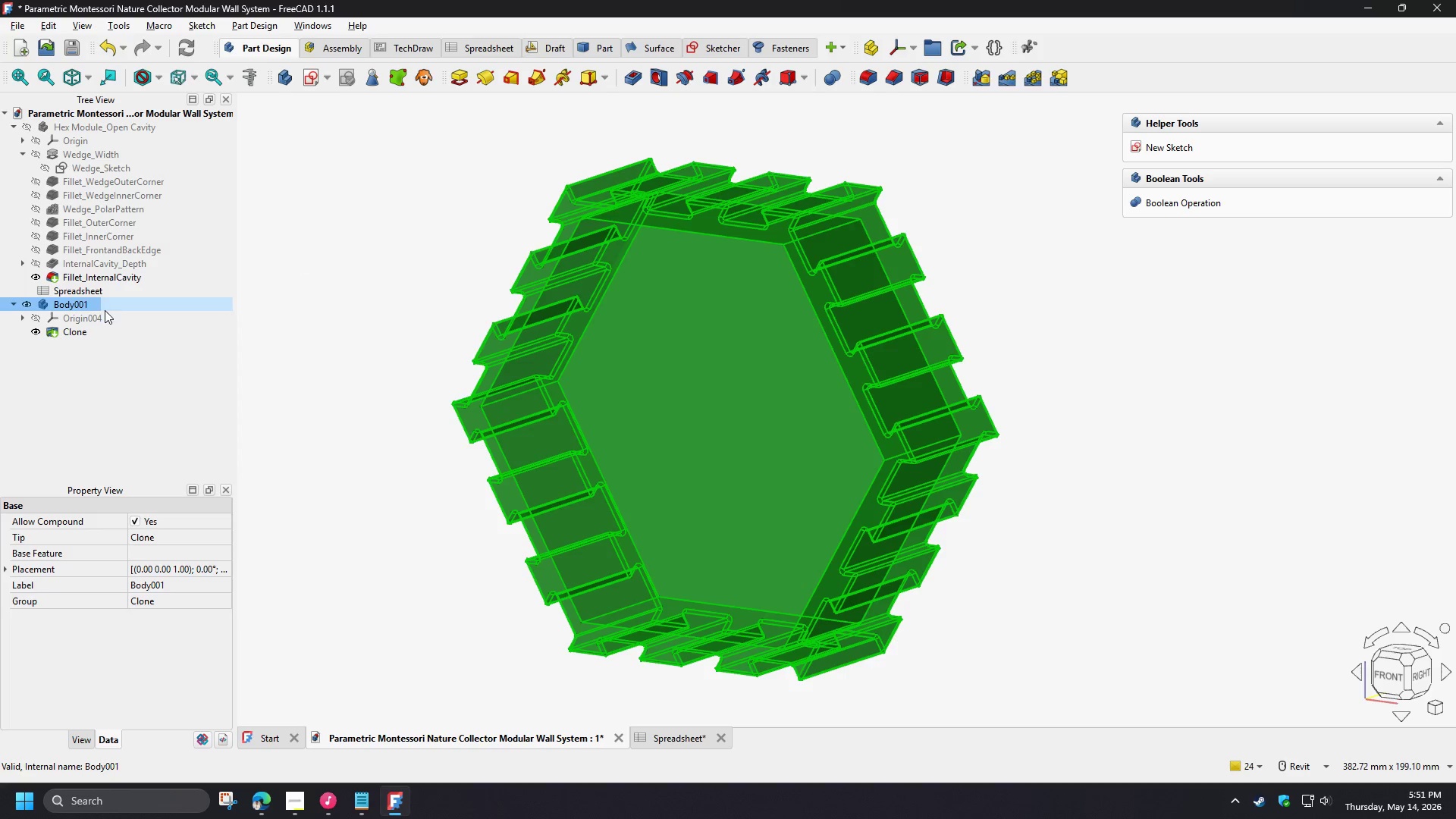 
type([F2]Hex Module_Open Cab)
key(Backspace)
key(Backspace)
key(Backspace)
key(Backspace)
type(3-Way Divider)
key(NumpadEnter)
 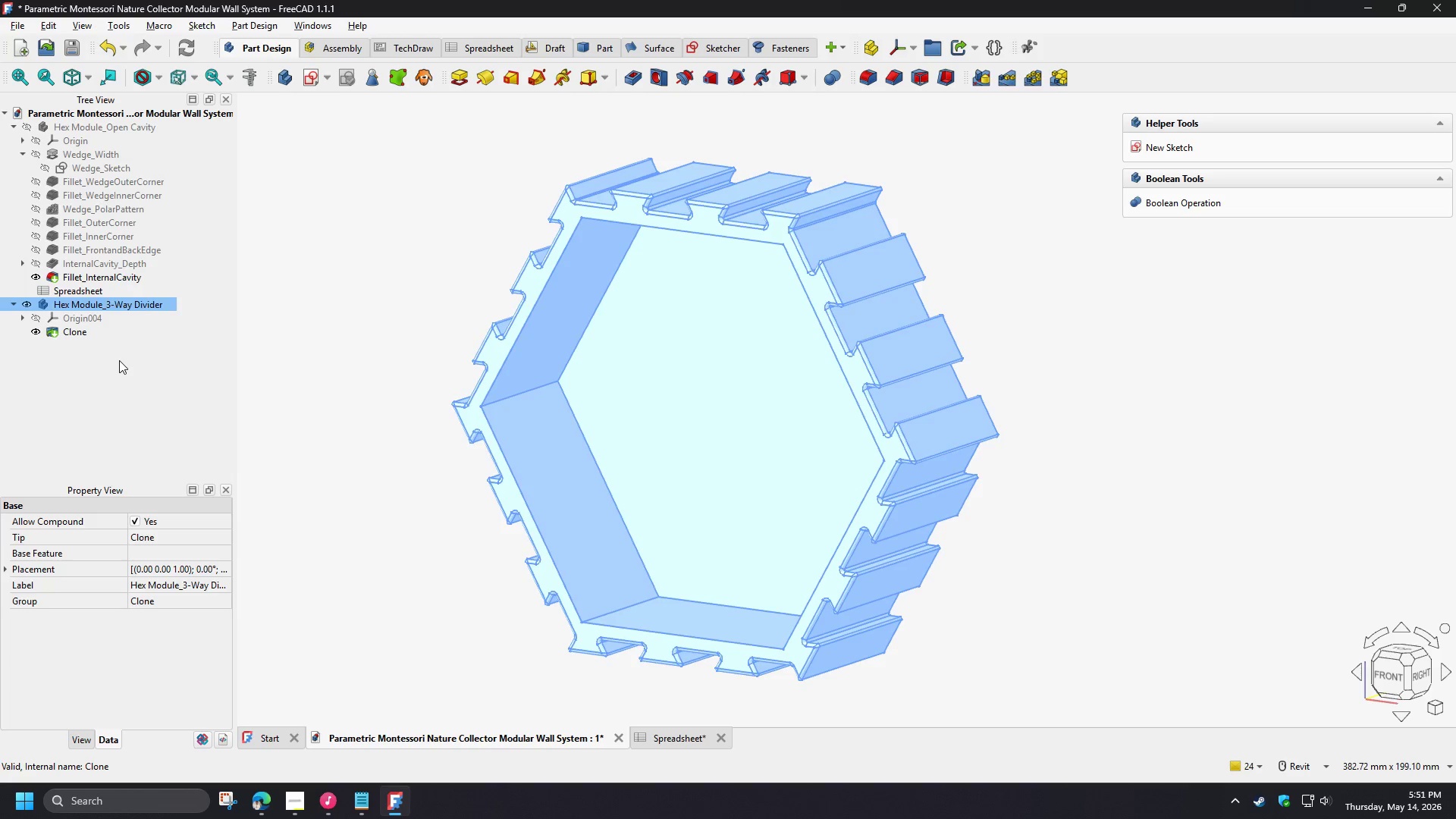 
left_click([119, 360])
 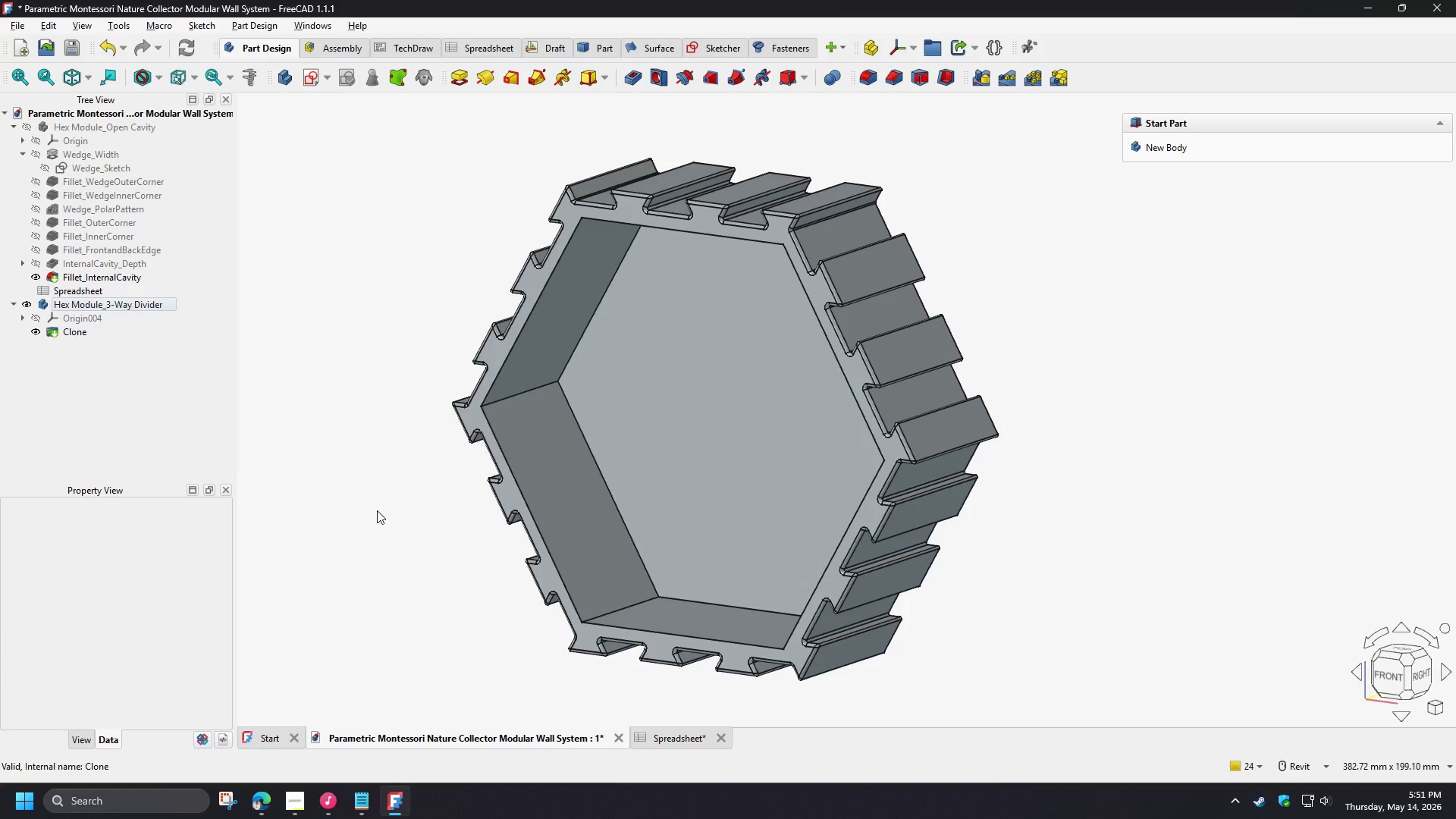 
left_click([377, 510])
 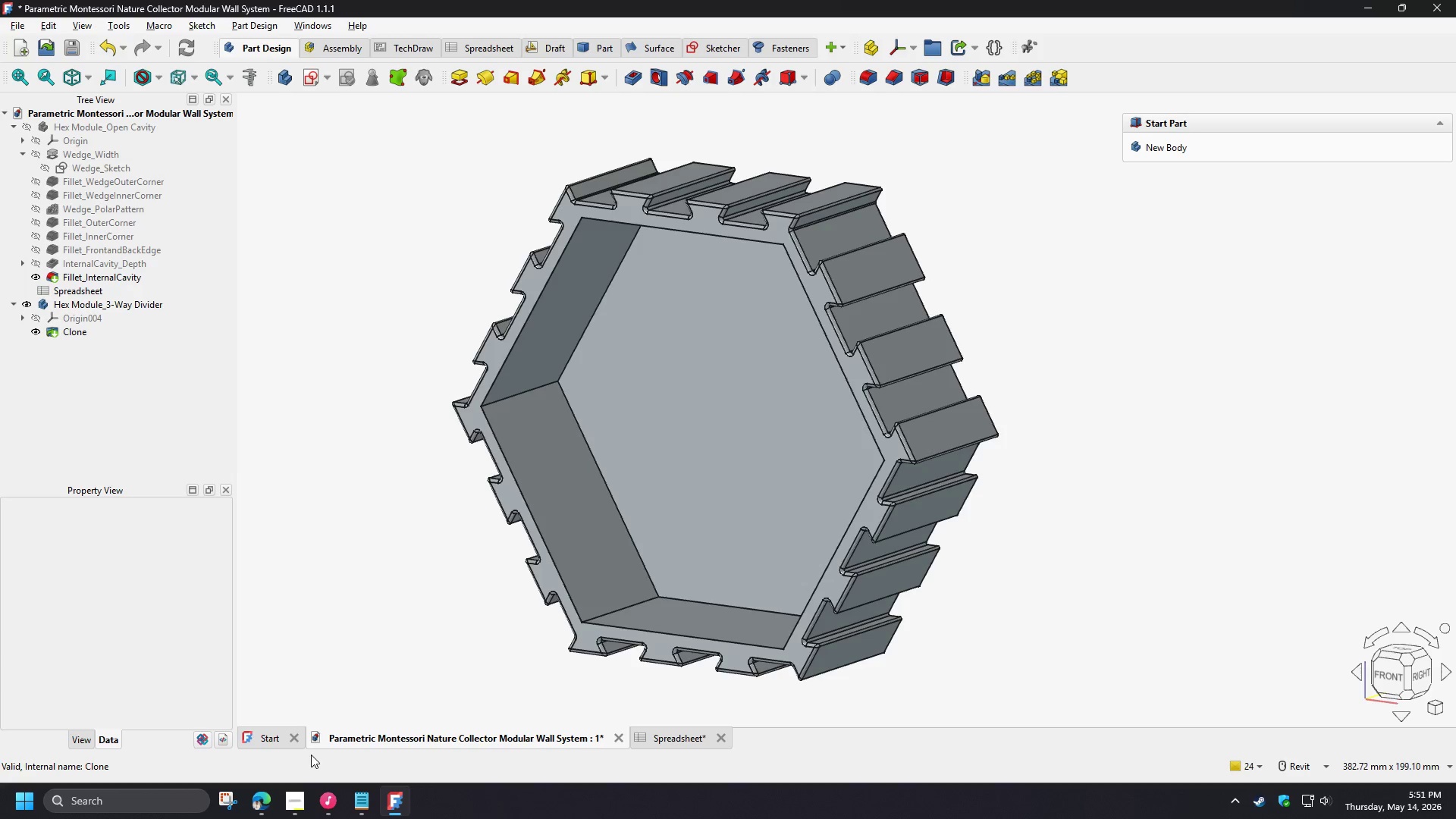 
left_click([290, 805])